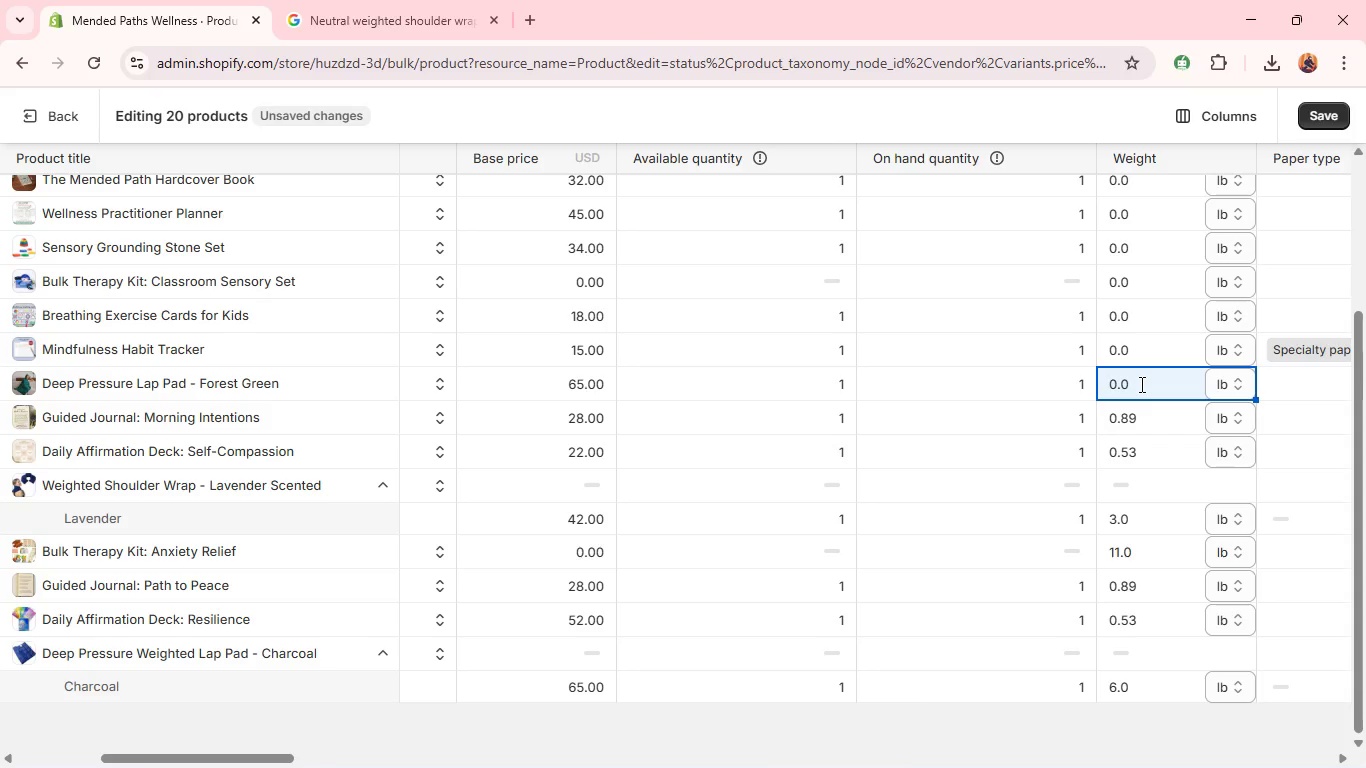 
left_click([1140, 384])
 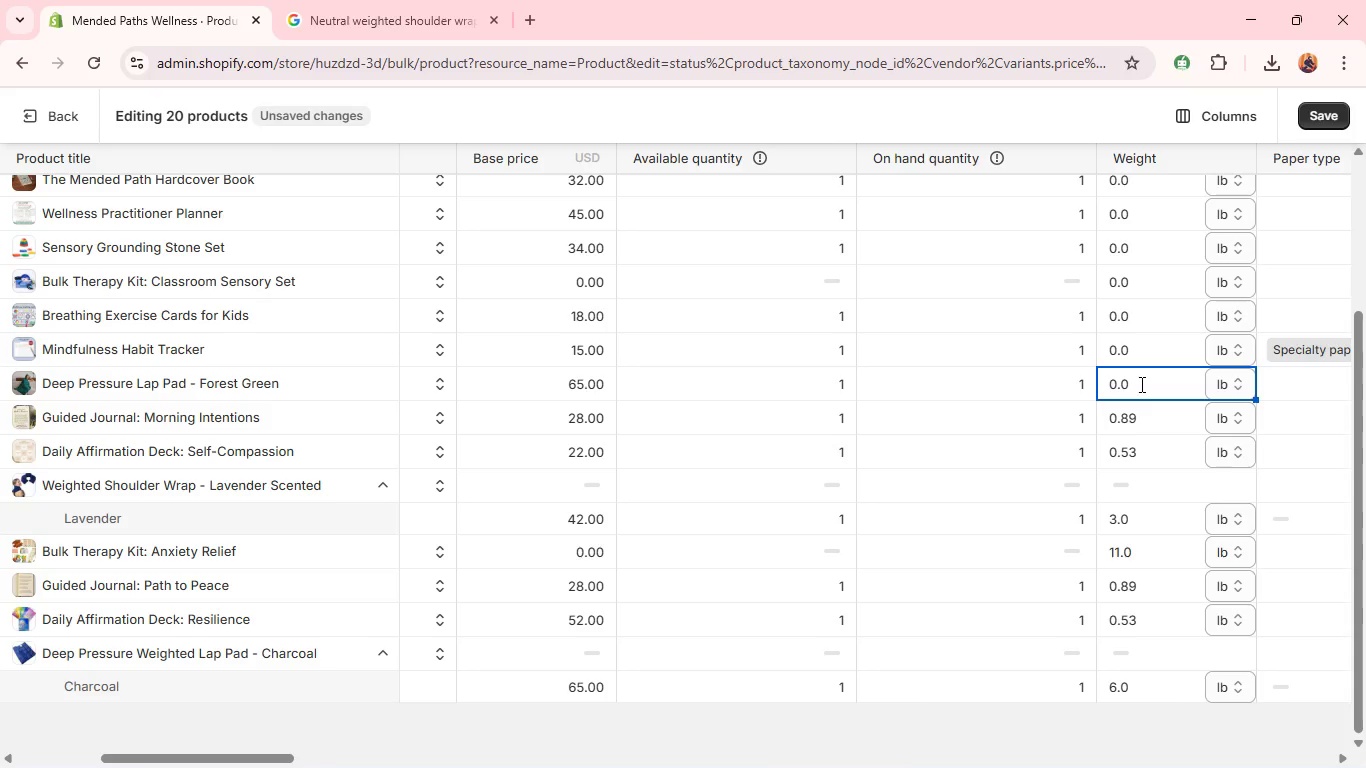 
hold_key(key=Backspace, duration=0.5)
 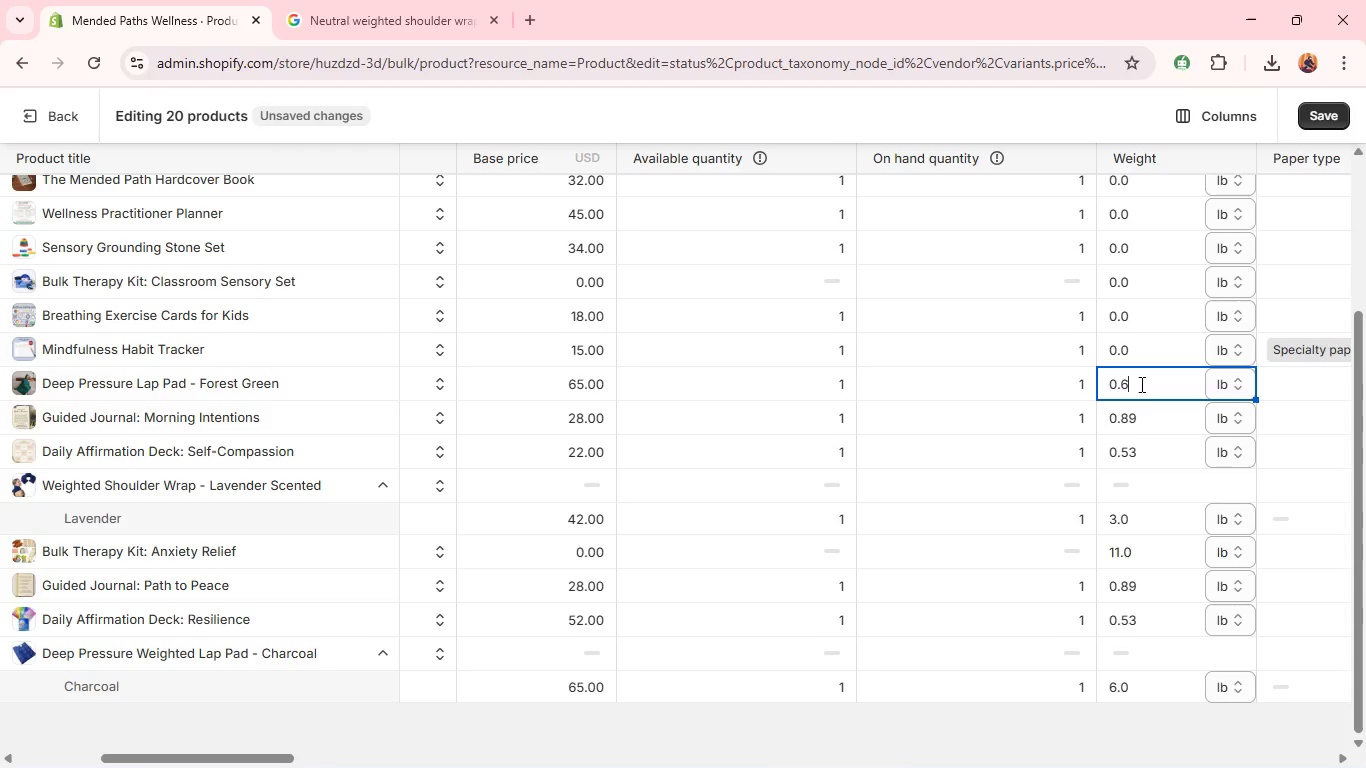 
key(6)
 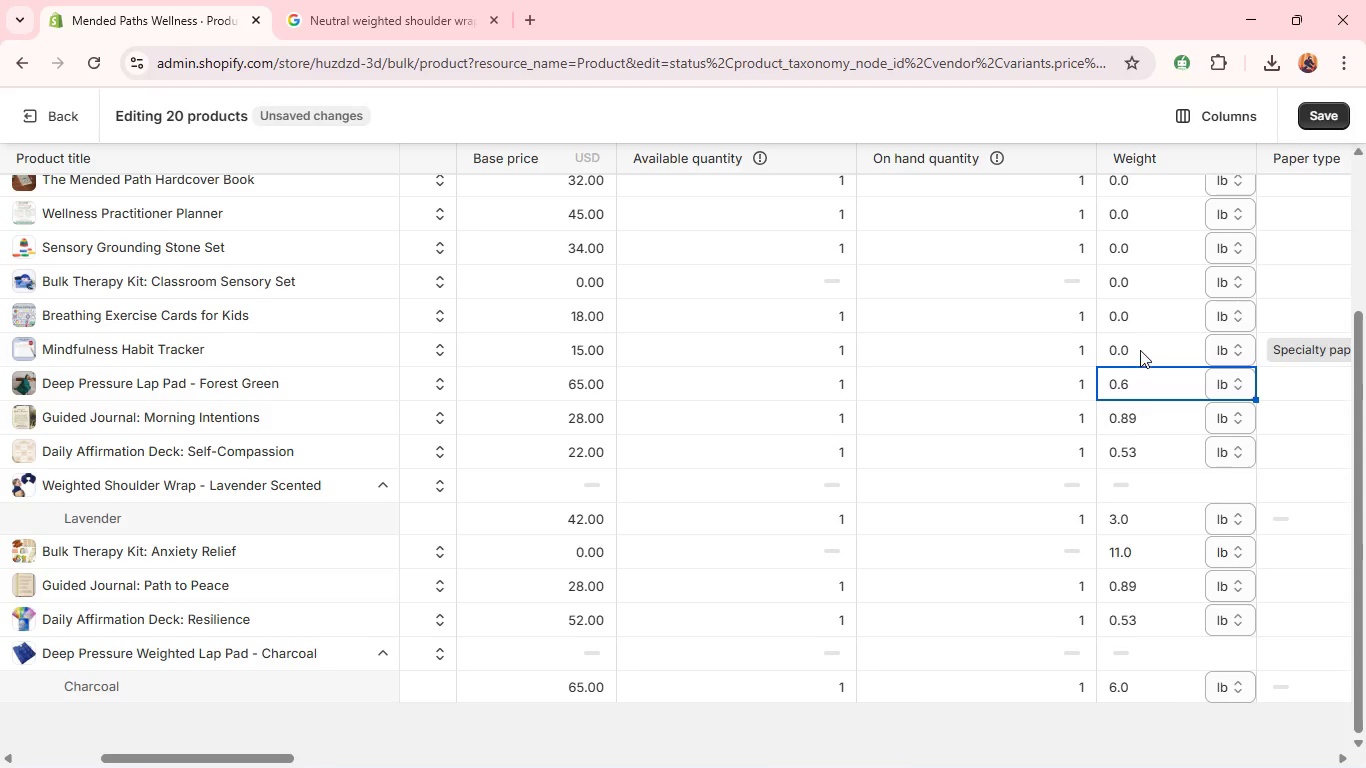 
left_click([1139, 342])
 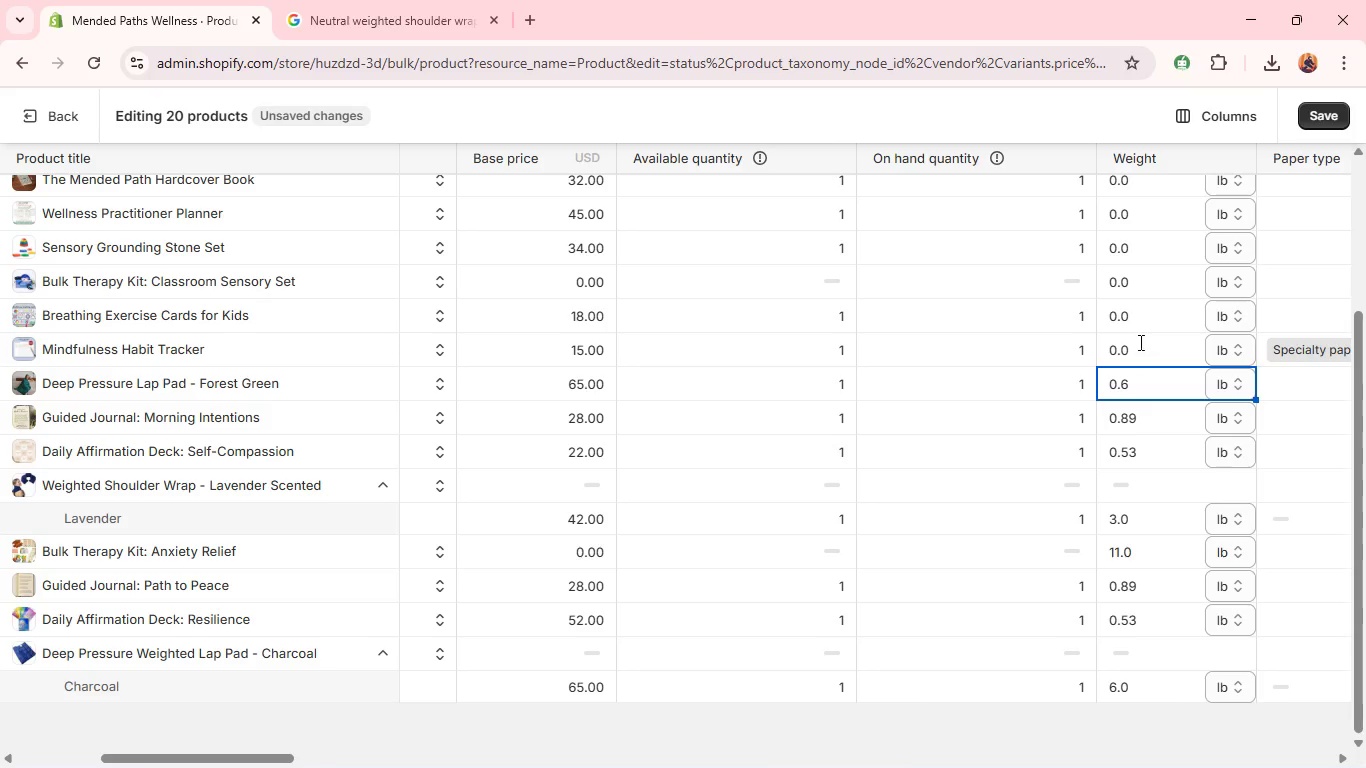 
type(.38)
 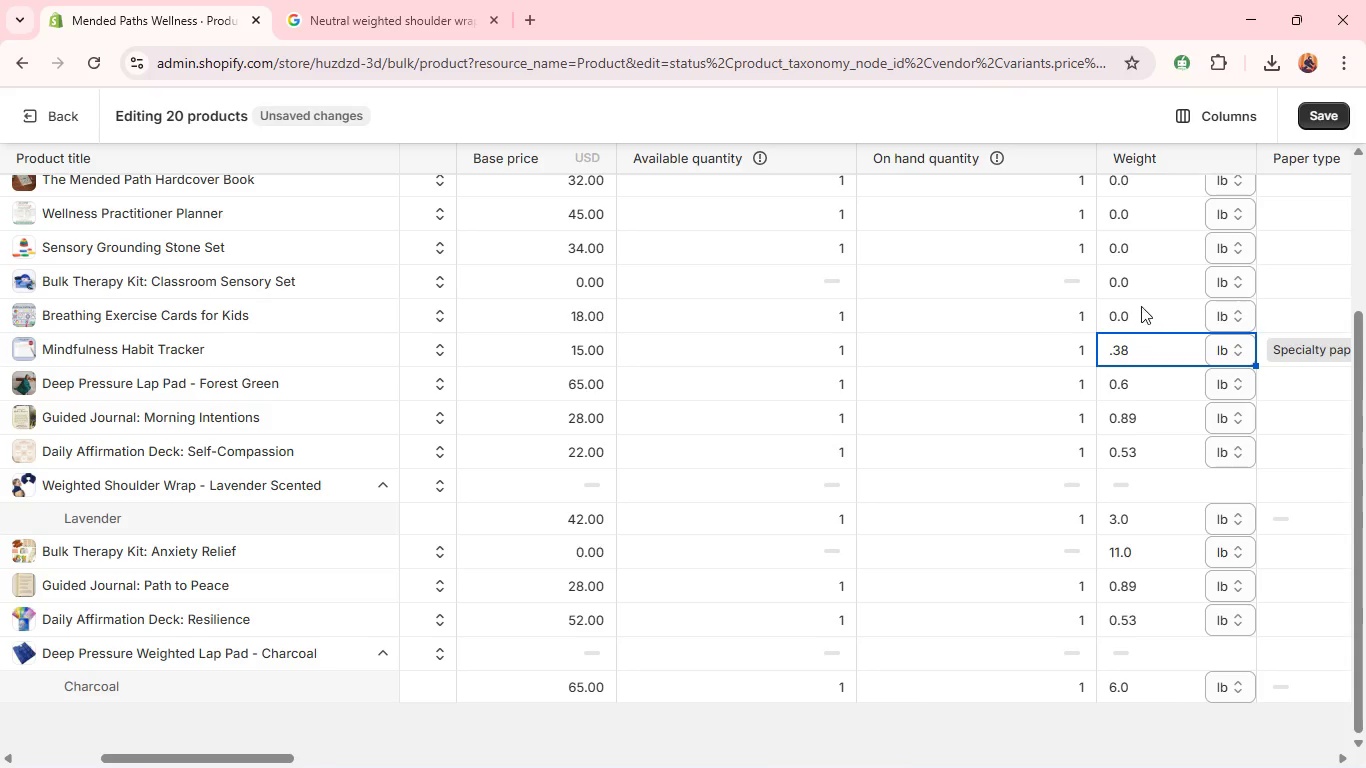 
left_click([1143, 307])
 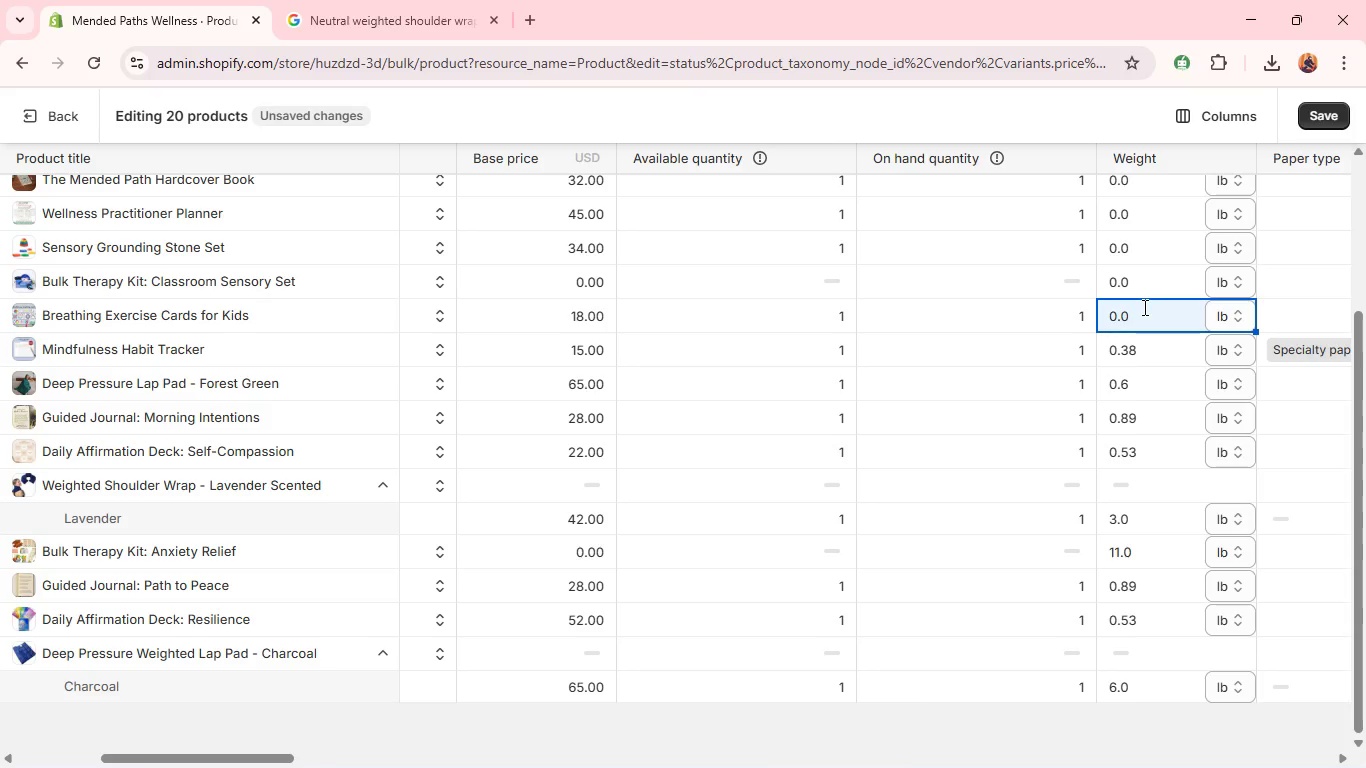 
type(.33)
 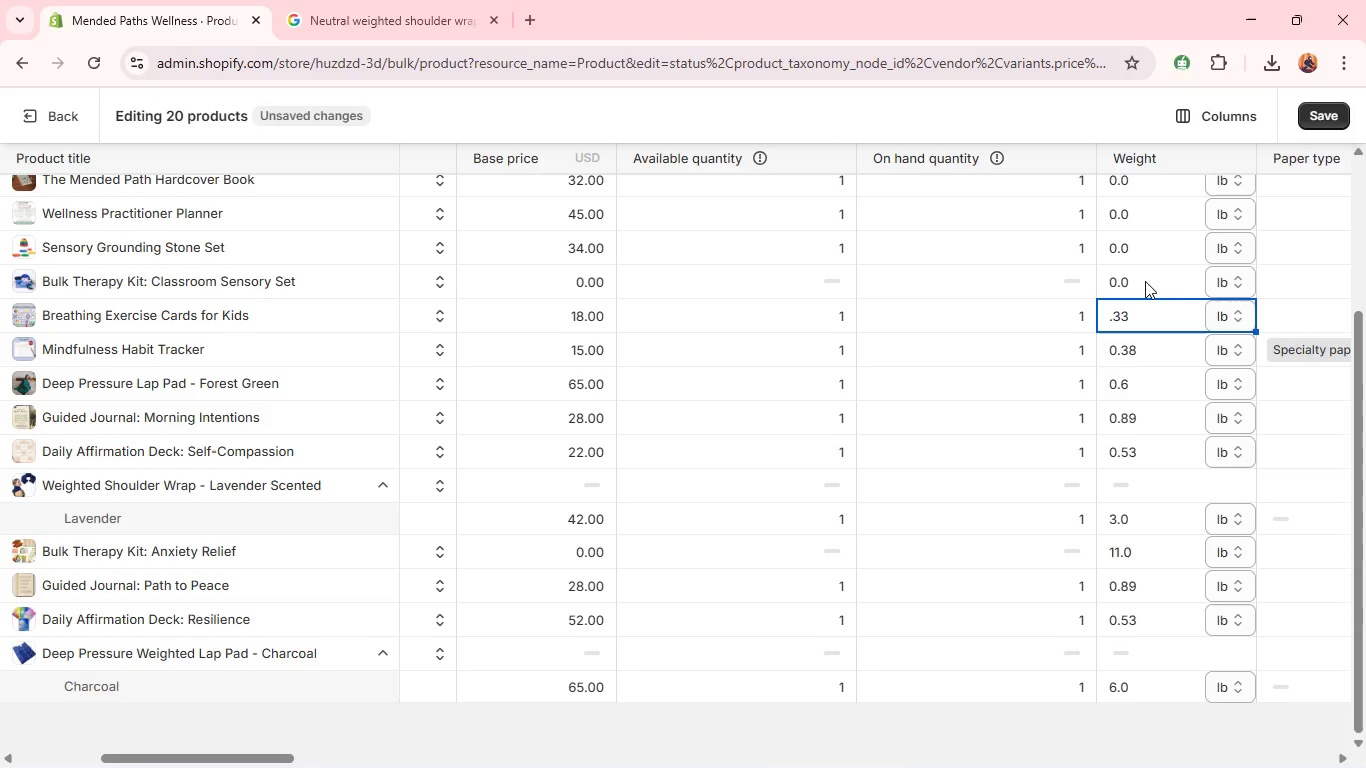 
left_click([1146, 277])
 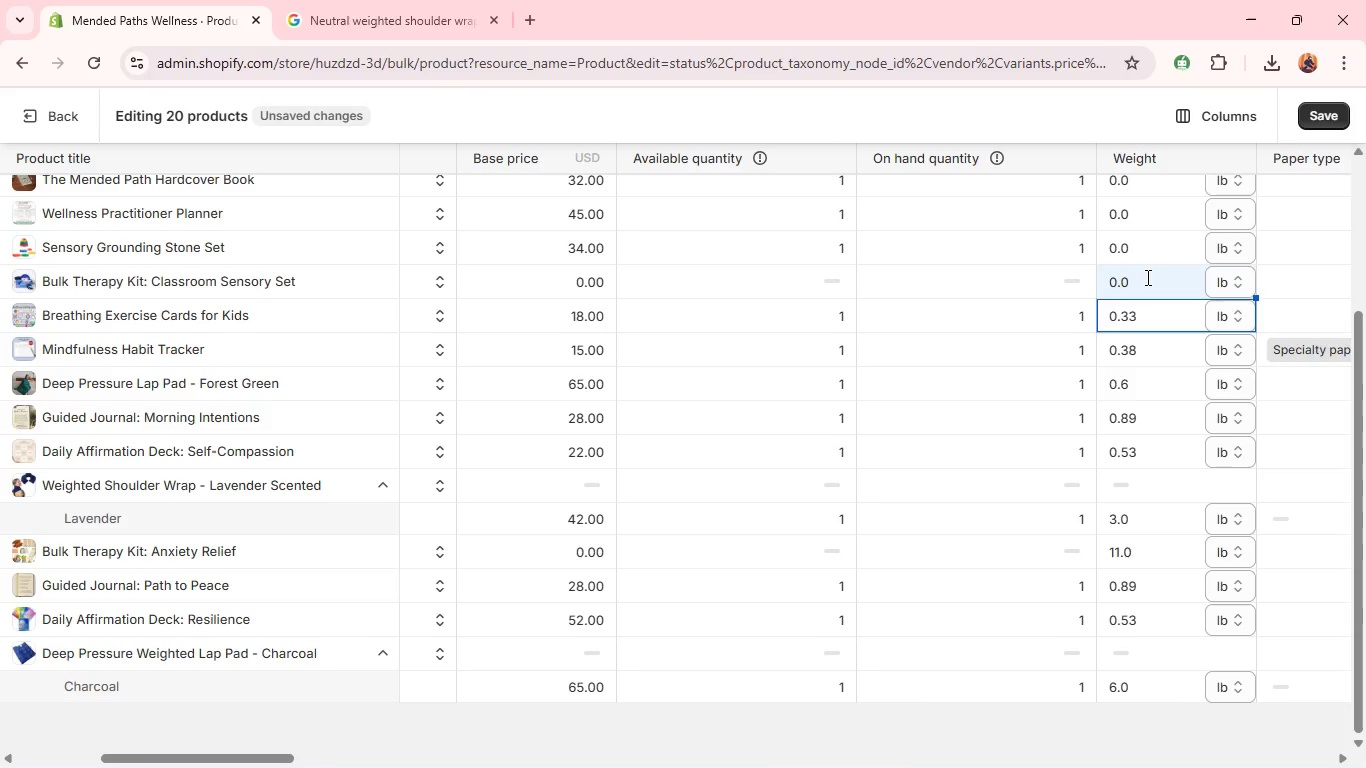 
type(13)
 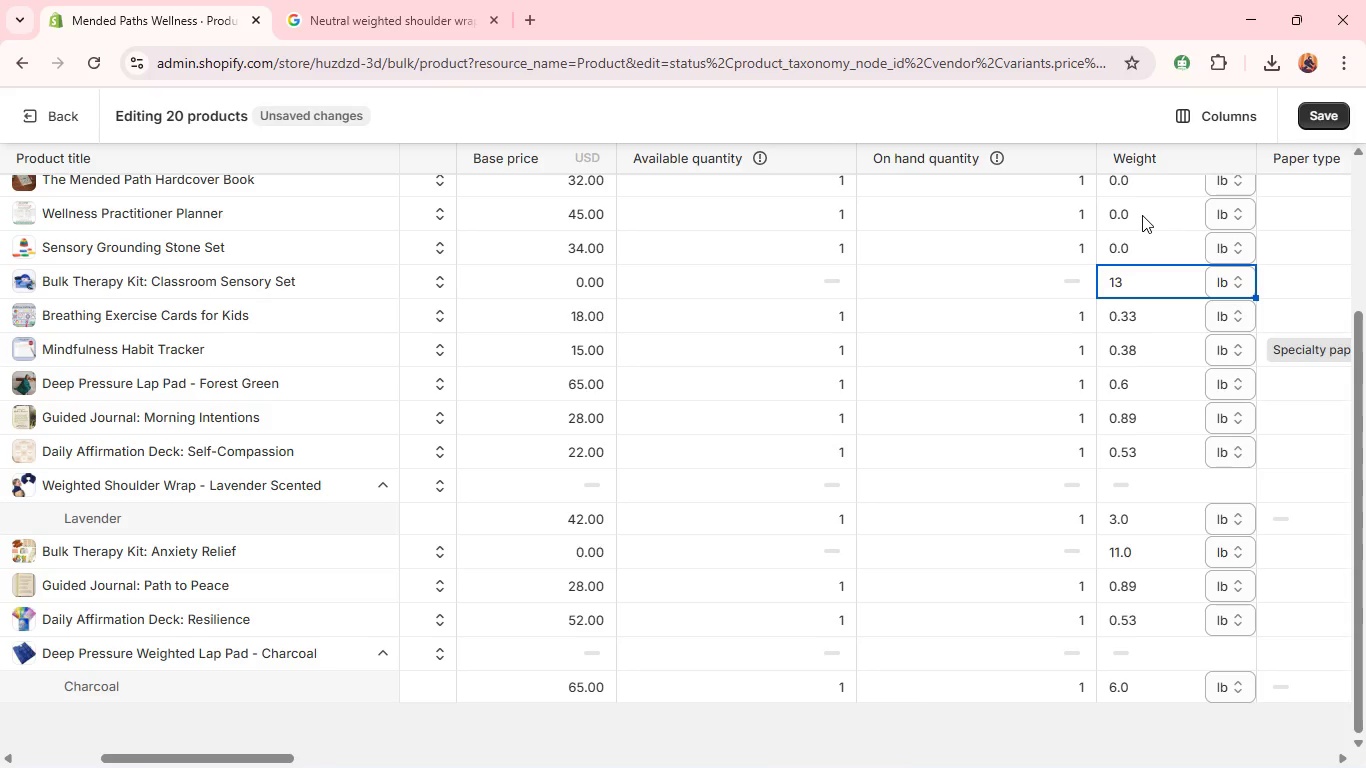 
left_click([1140, 244])
 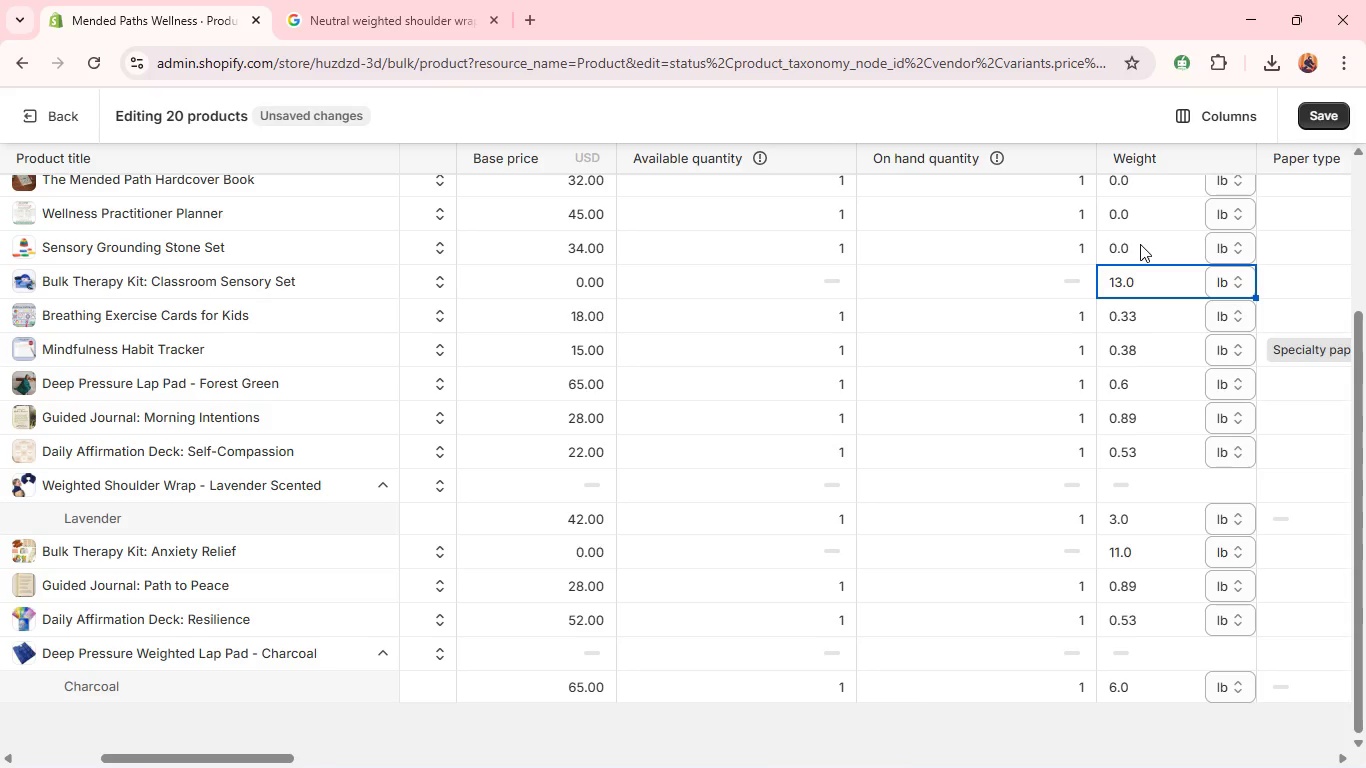 
type(.75)
 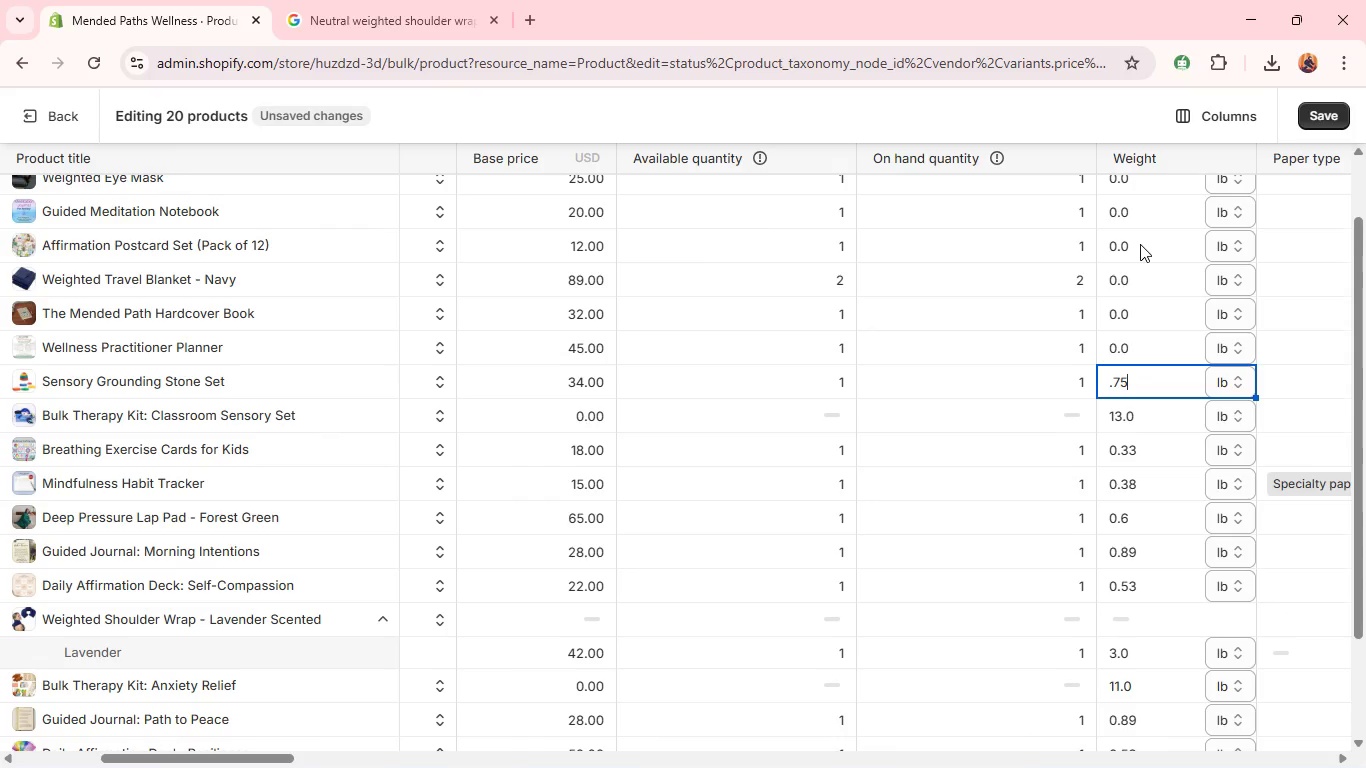 
left_click([1130, 344])
 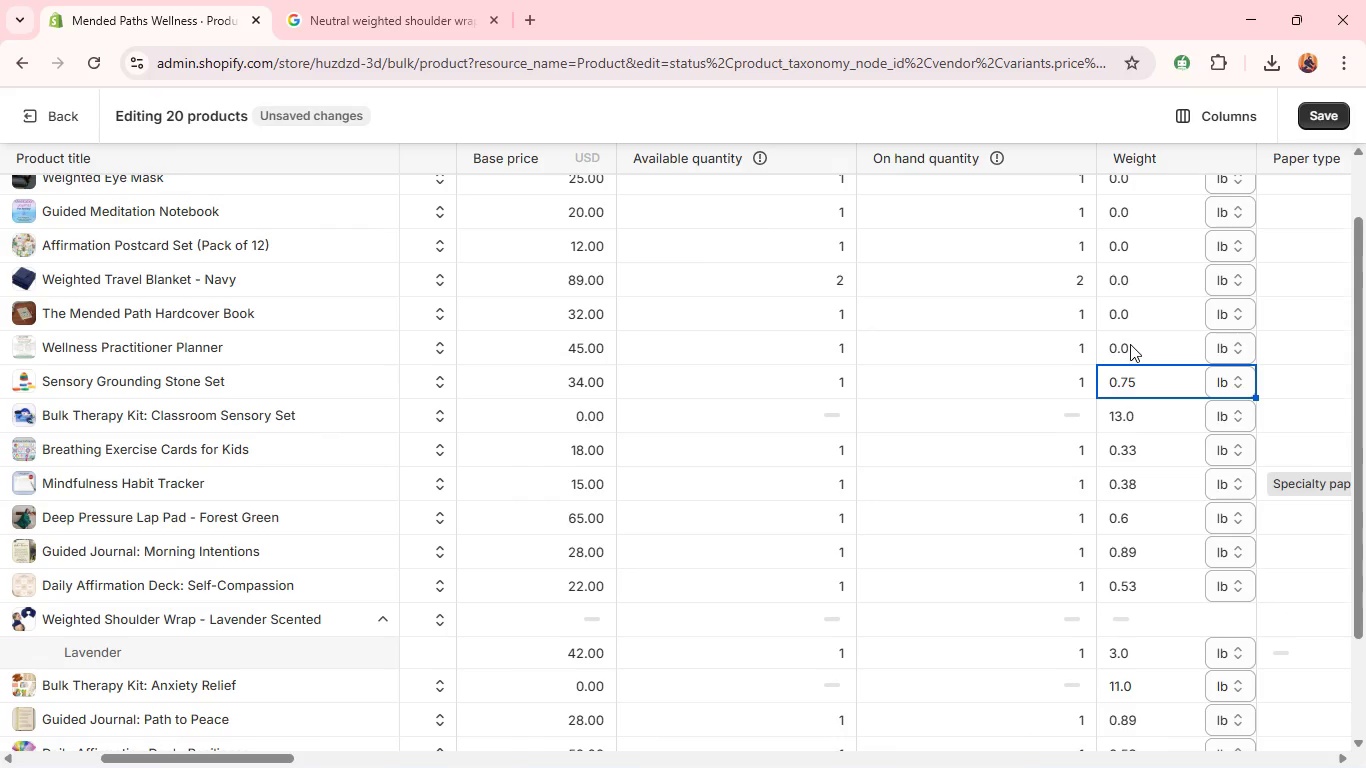 
type(1.38)
 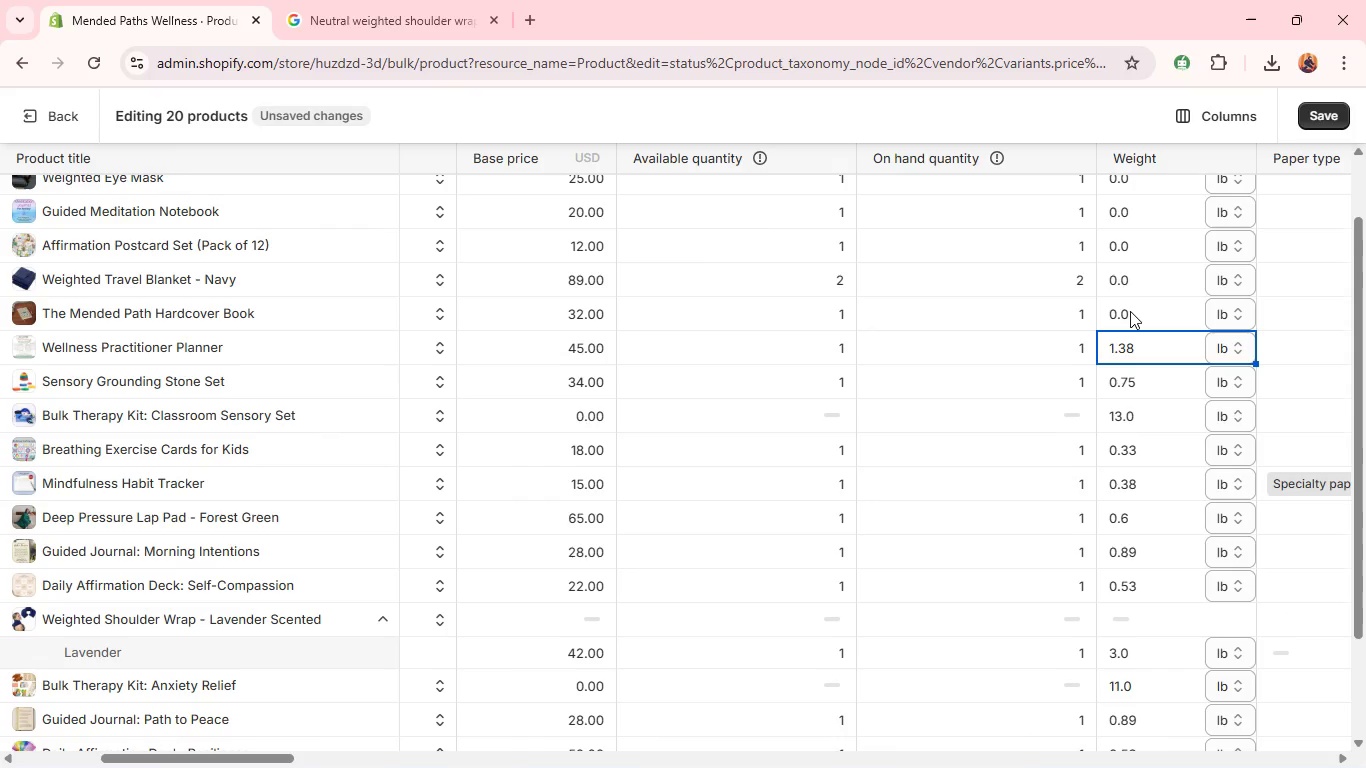 
left_click([1130, 309])
 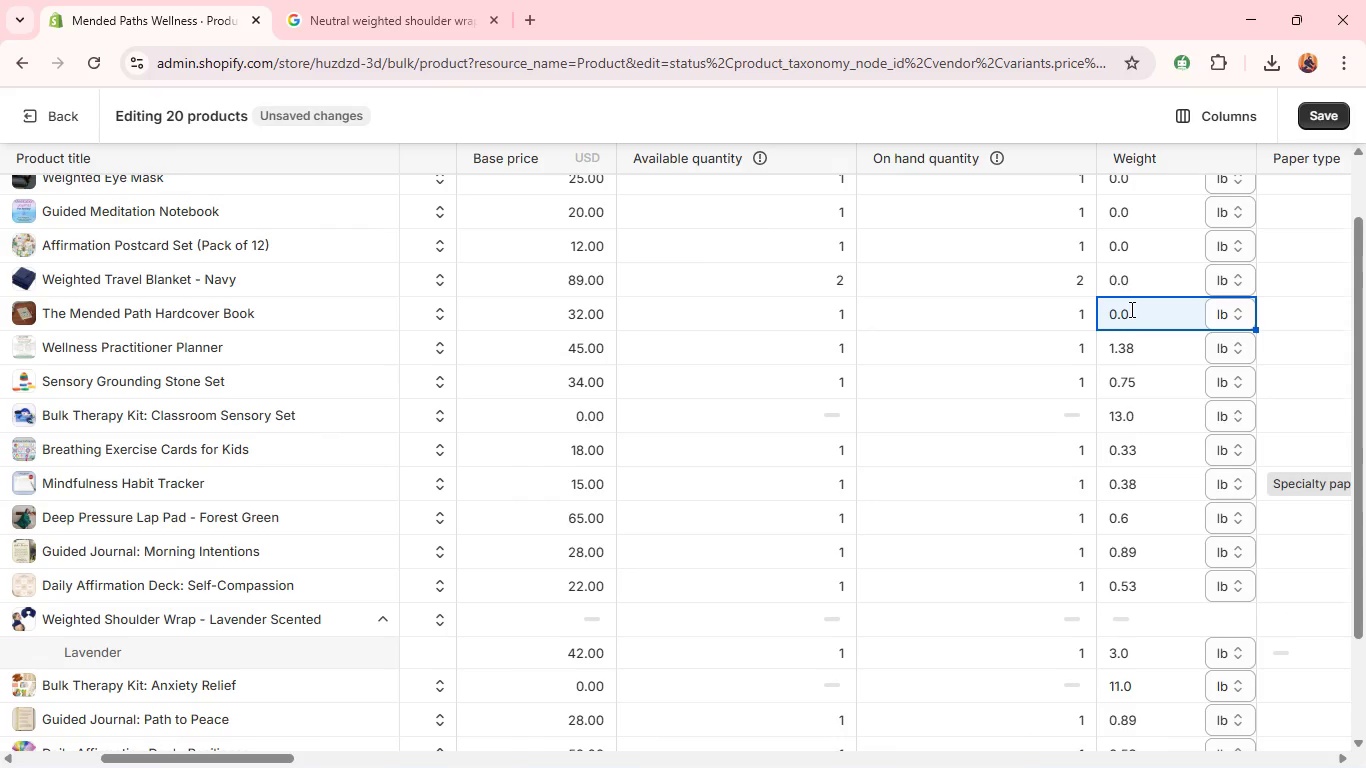 
type(1.88)
 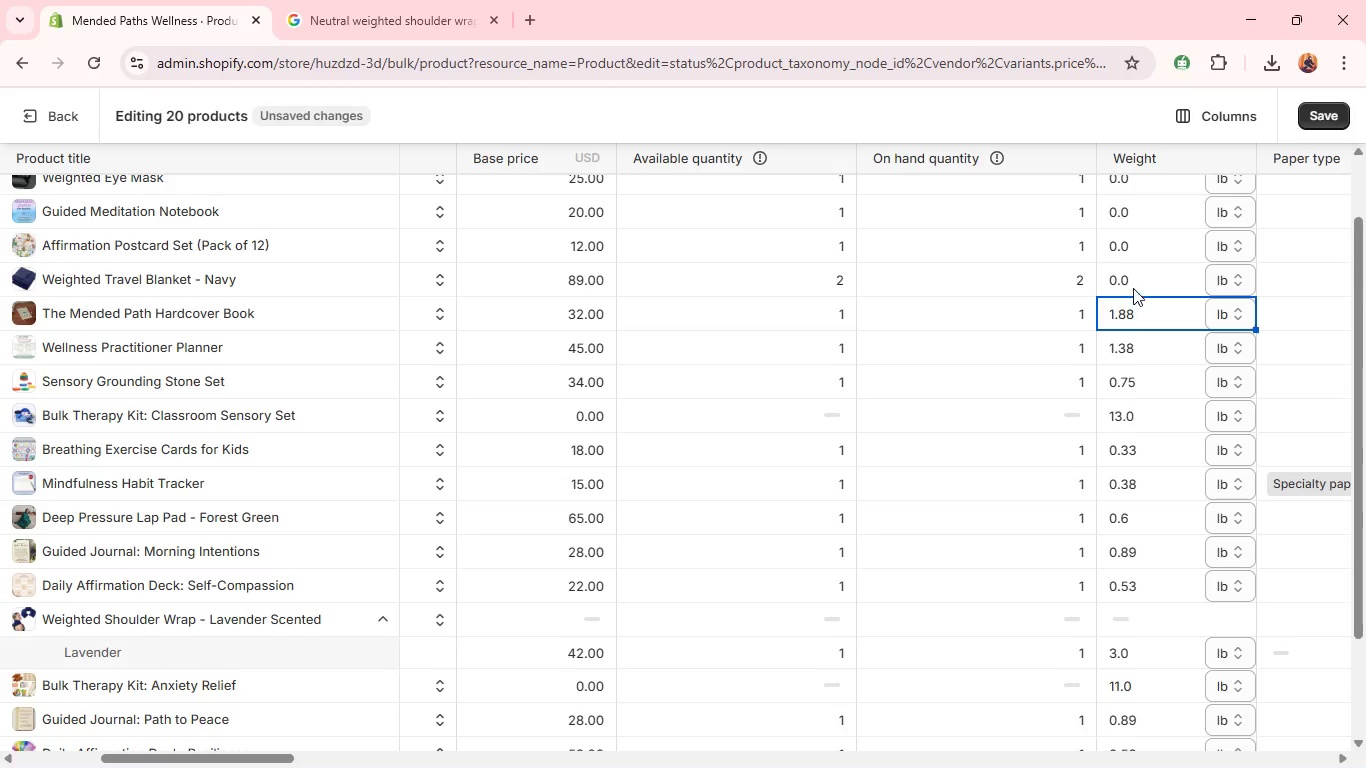 
left_click([1134, 287])
 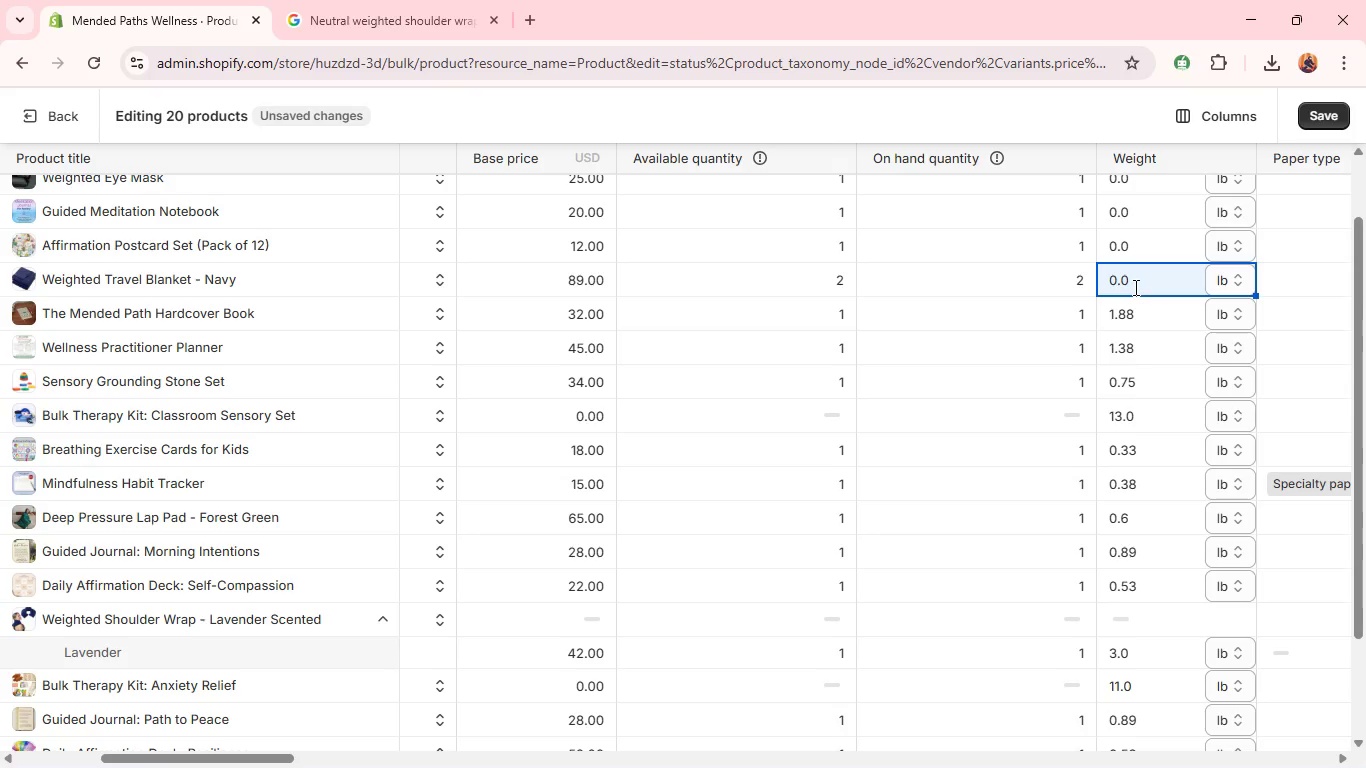 
key(8)
 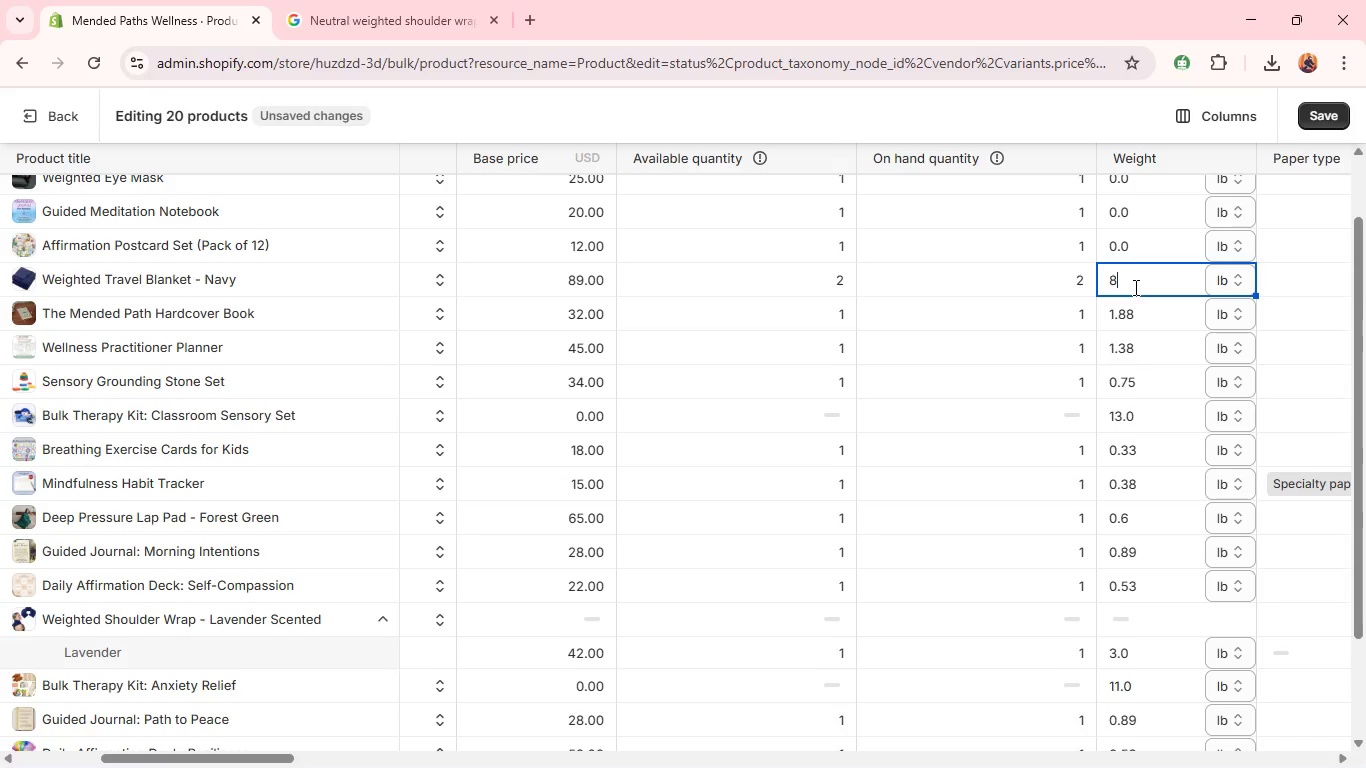 
wait(7.16)
 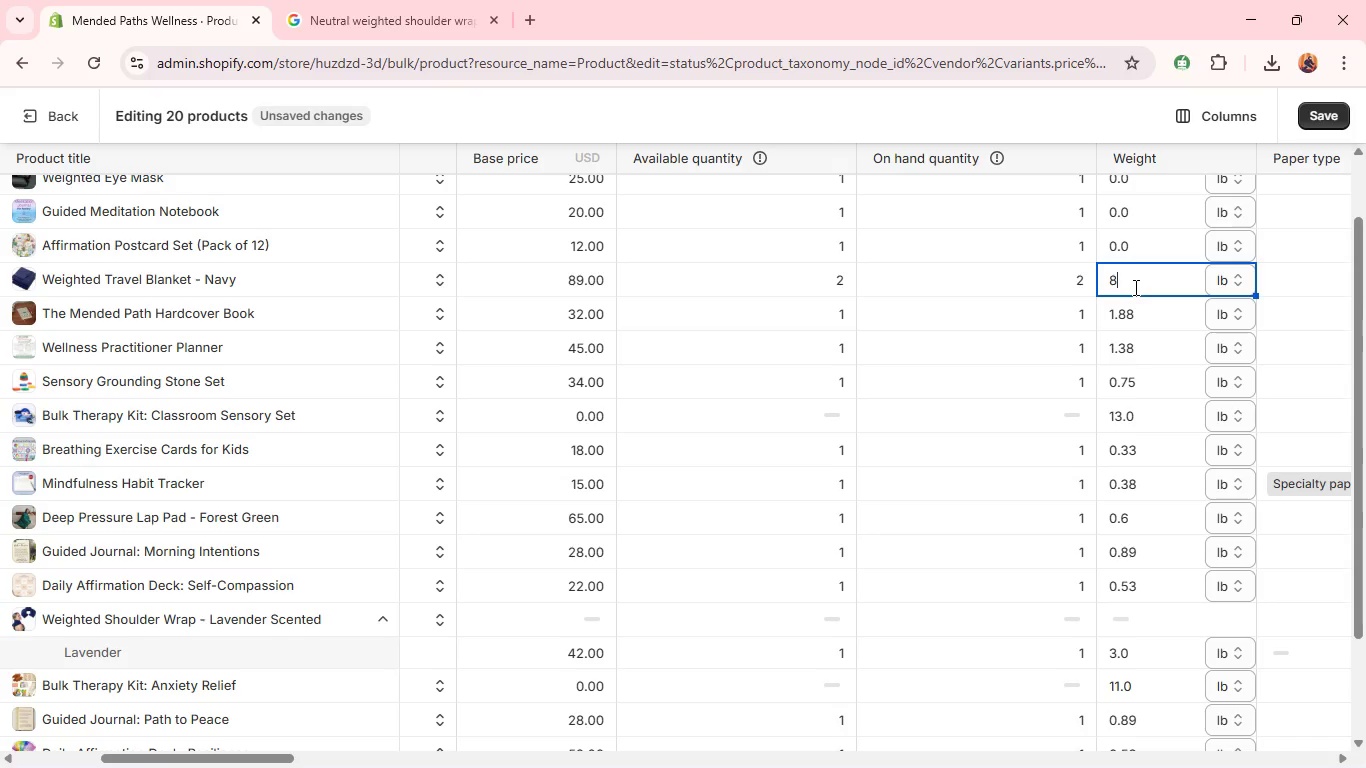 
left_click([1134, 240])
 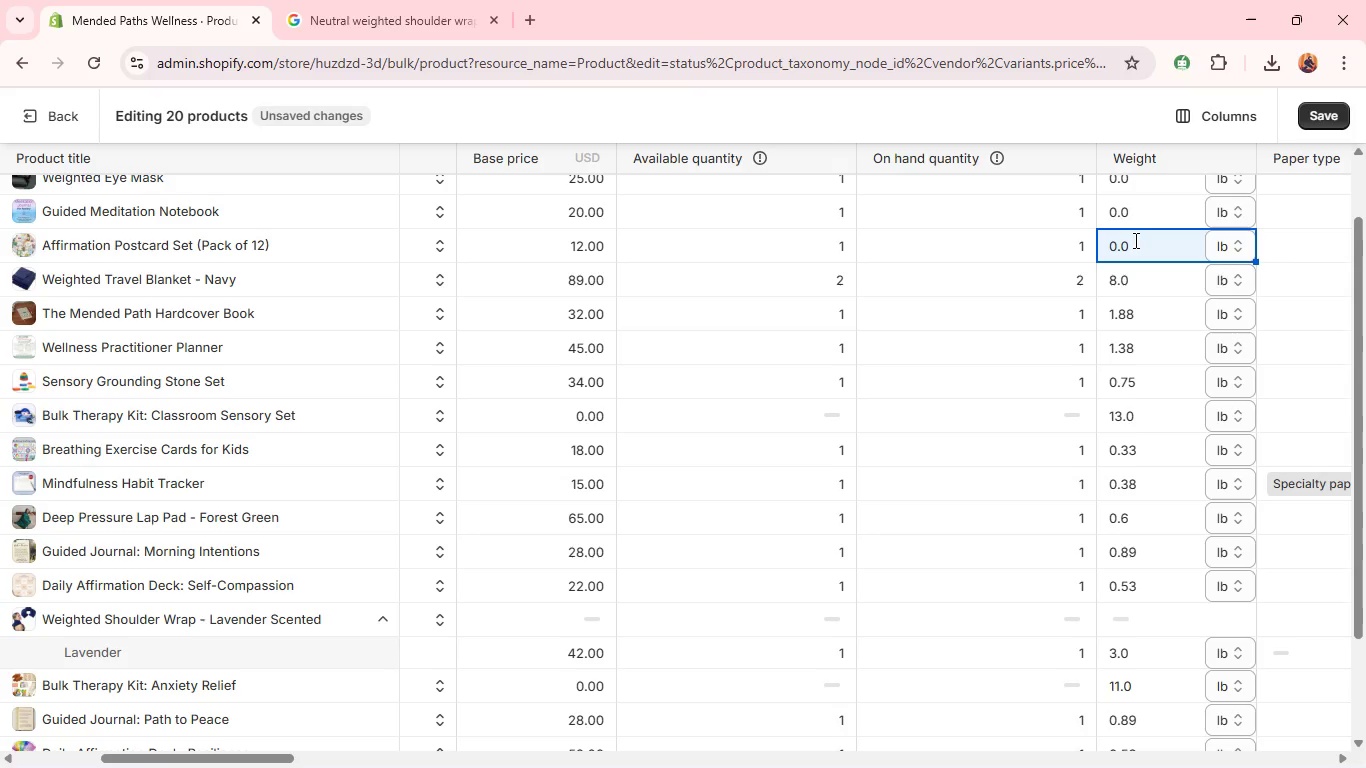 
type(/19)
key(Backspace)
key(Backspace)
key(Backspace)
type(/19)
key(Backspace)
key(Backspace)
type(,)
key(Backspace)
key(Backspace)
type(.19)
 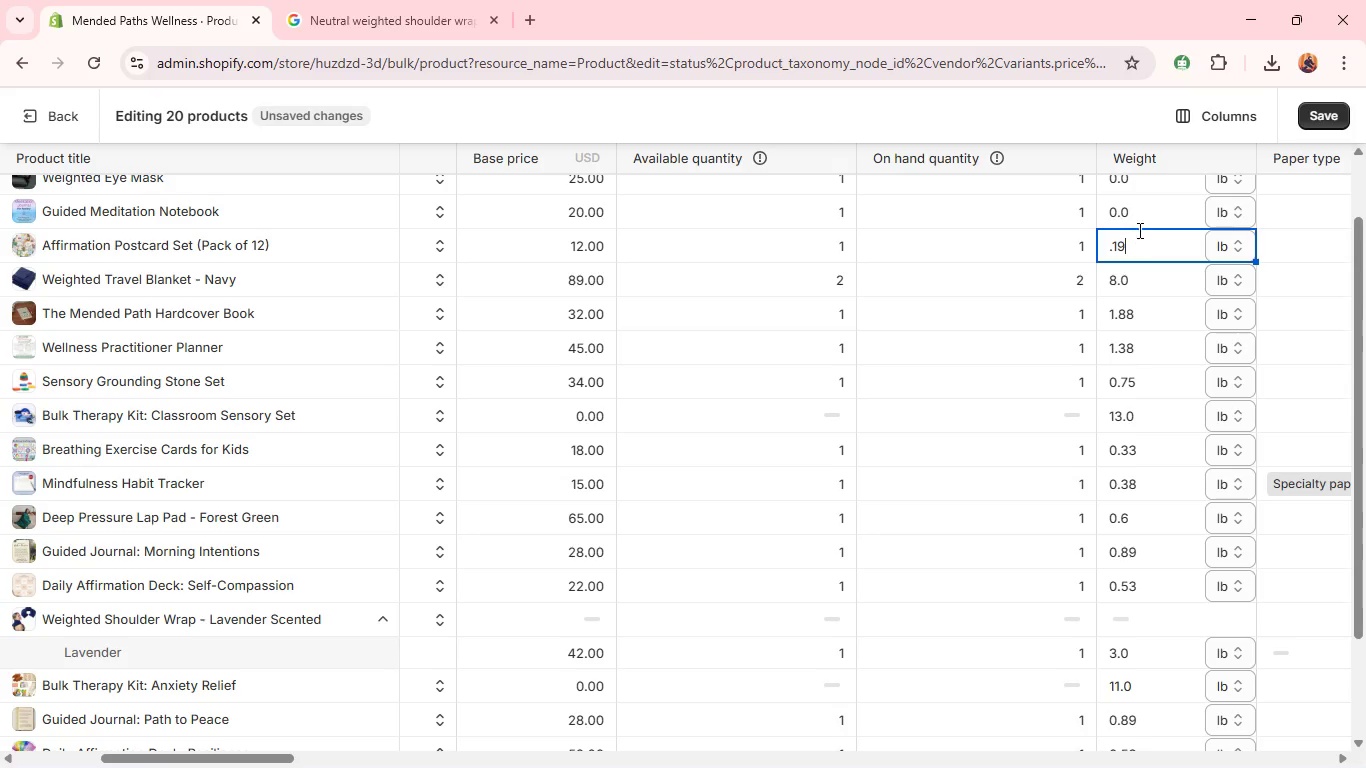 
left_click([1149, 205])
 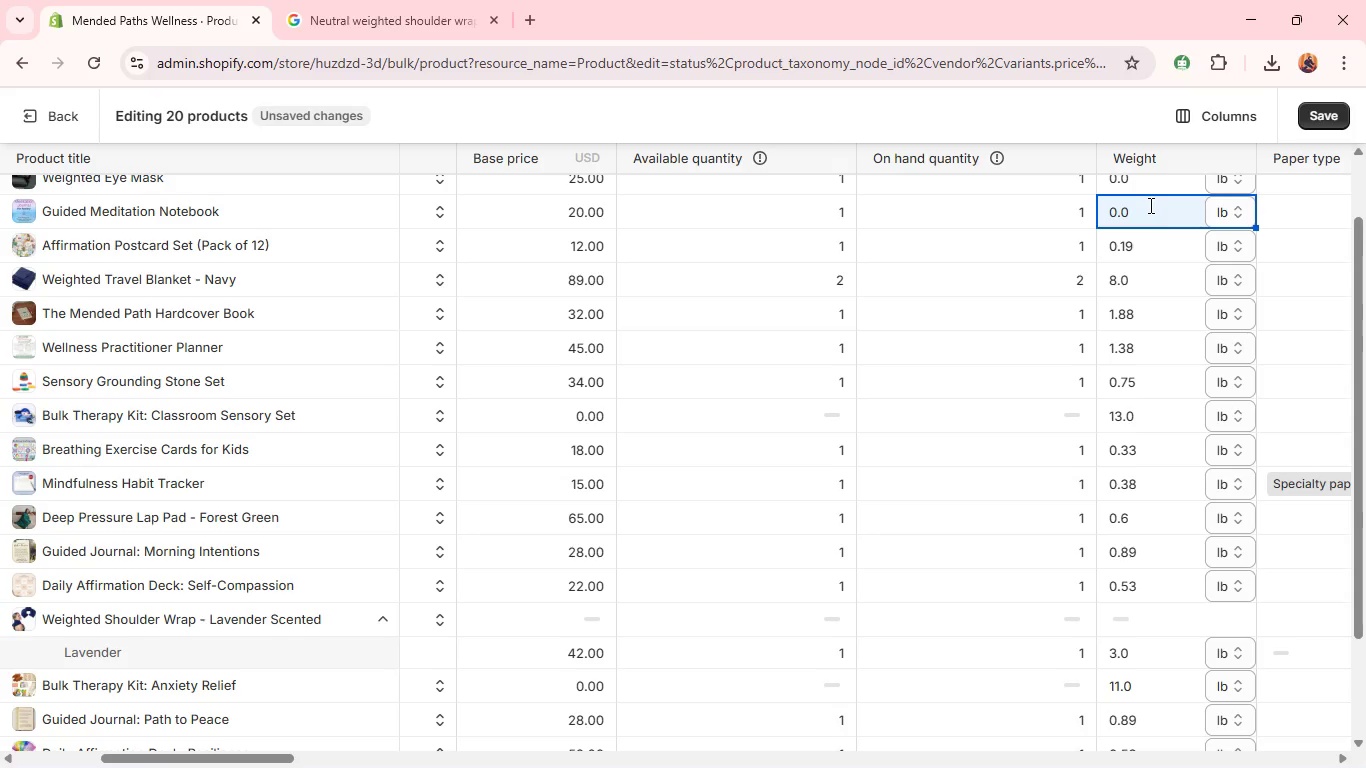 
type(.69)
 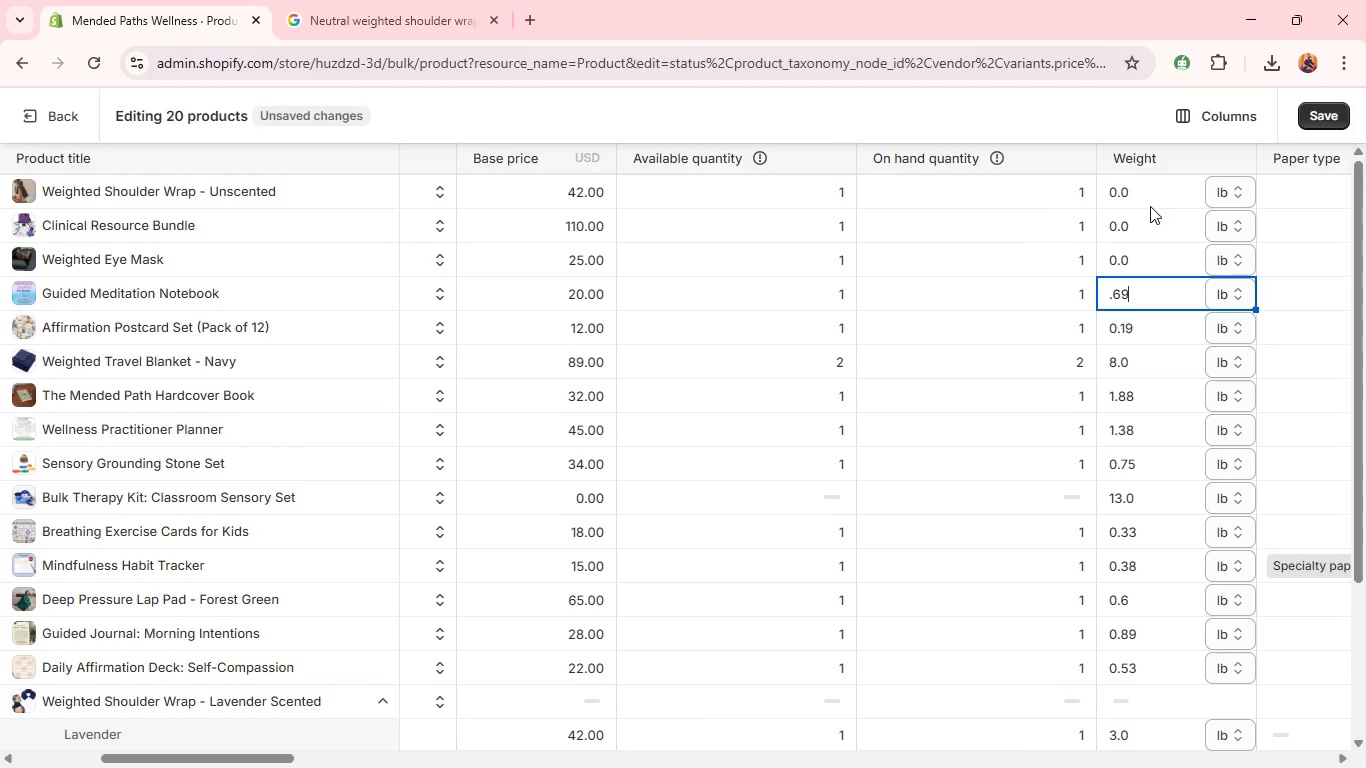 
left_click([1151, 252])
 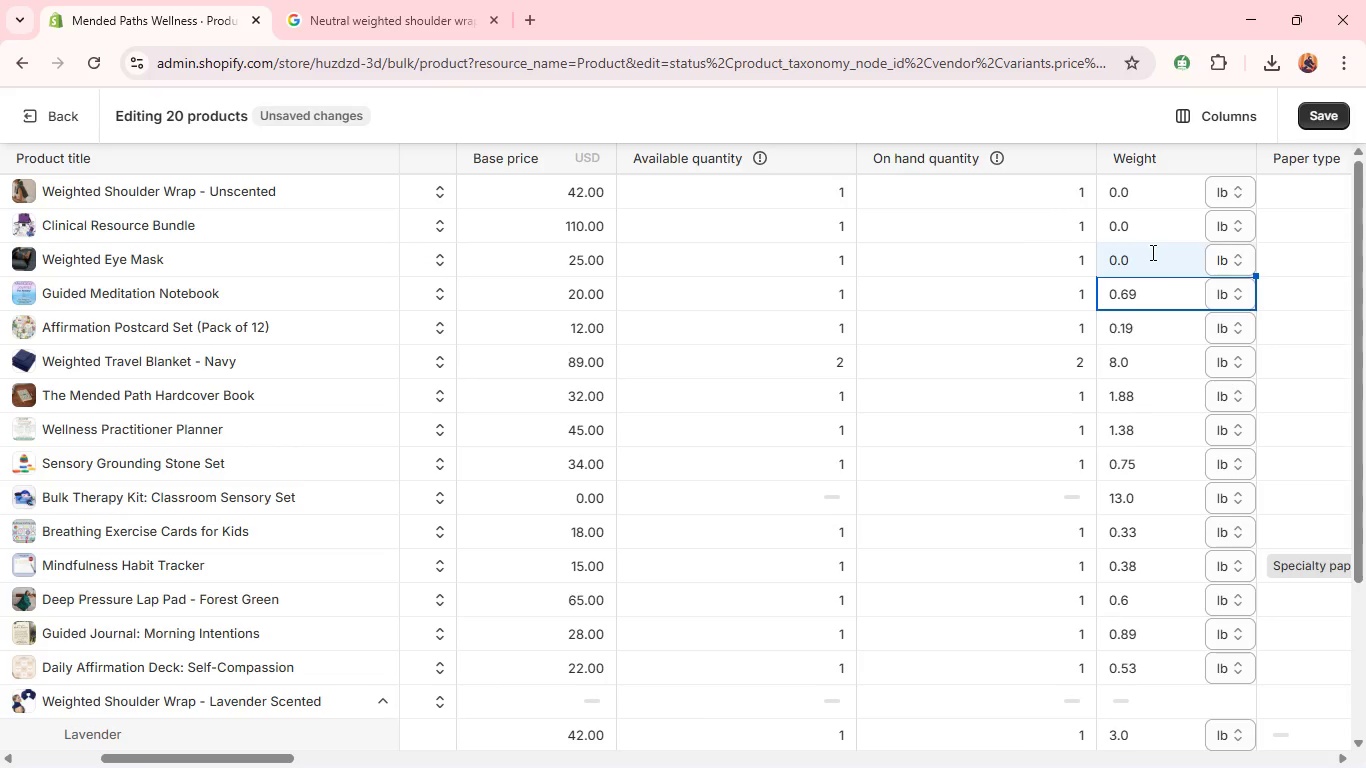 
key(1)
 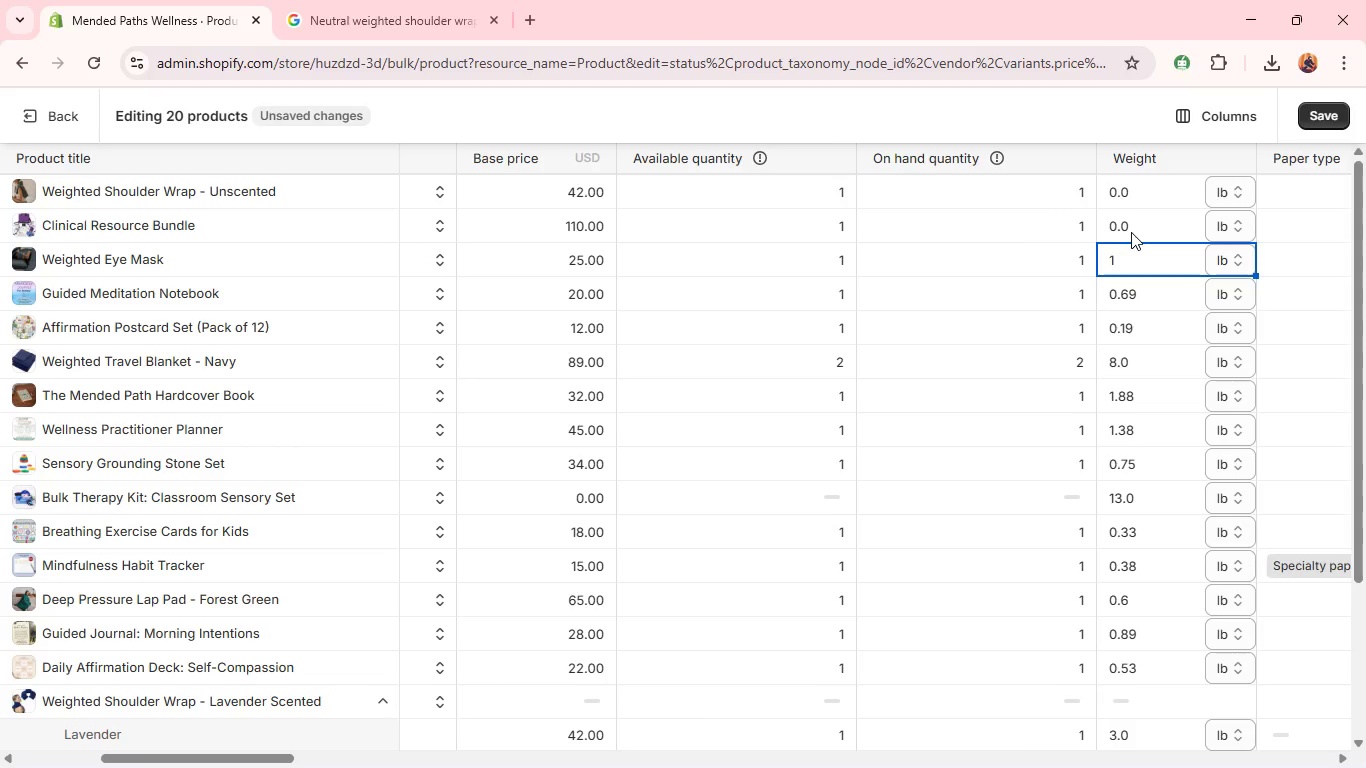 
left_click([1131, 232])
 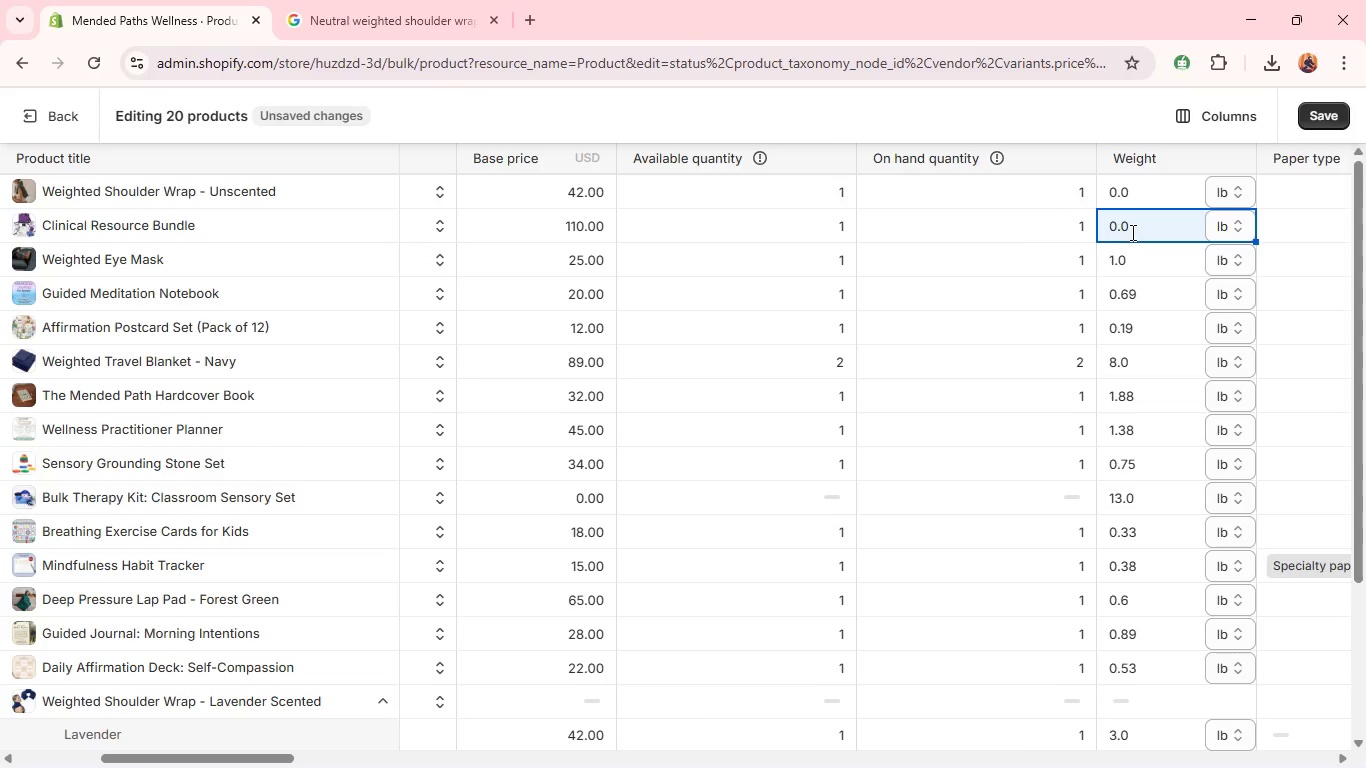 
key(9)
 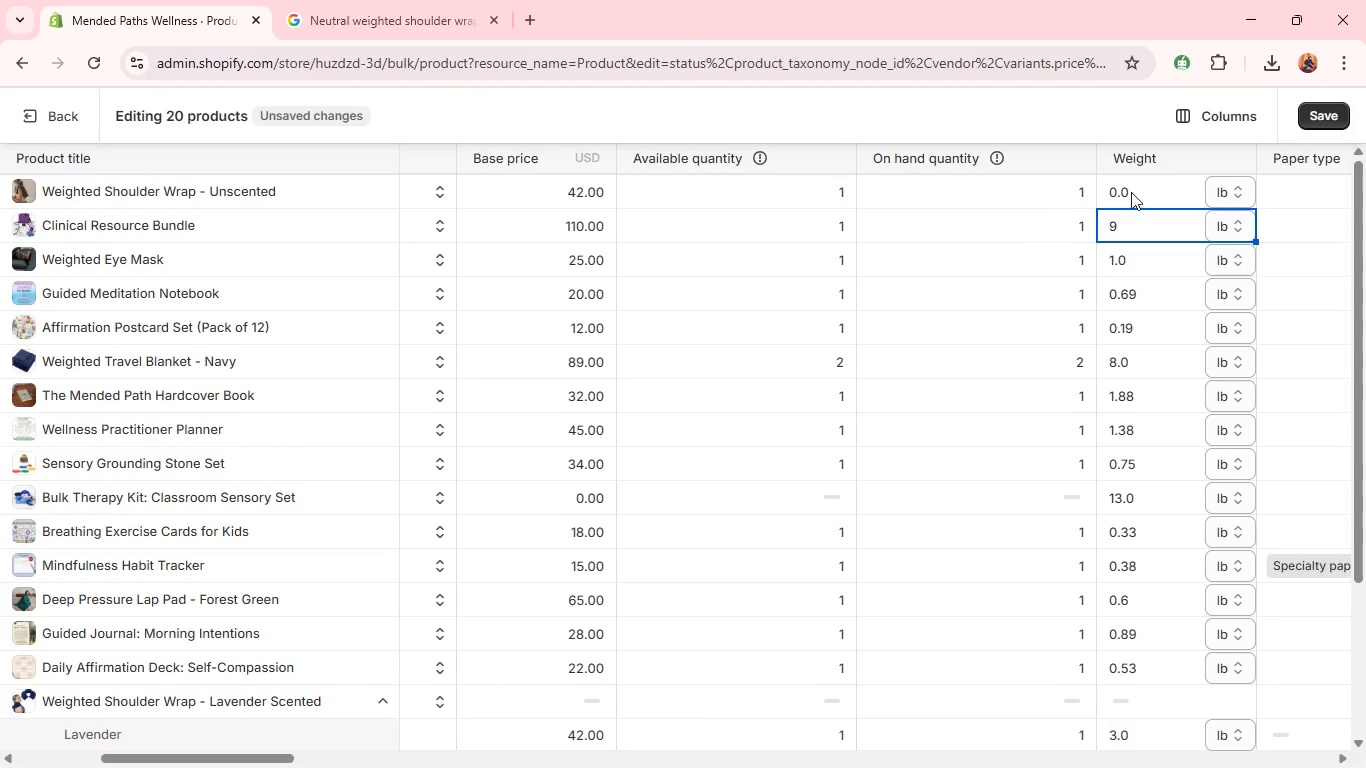 
left_click([1131, 192])
 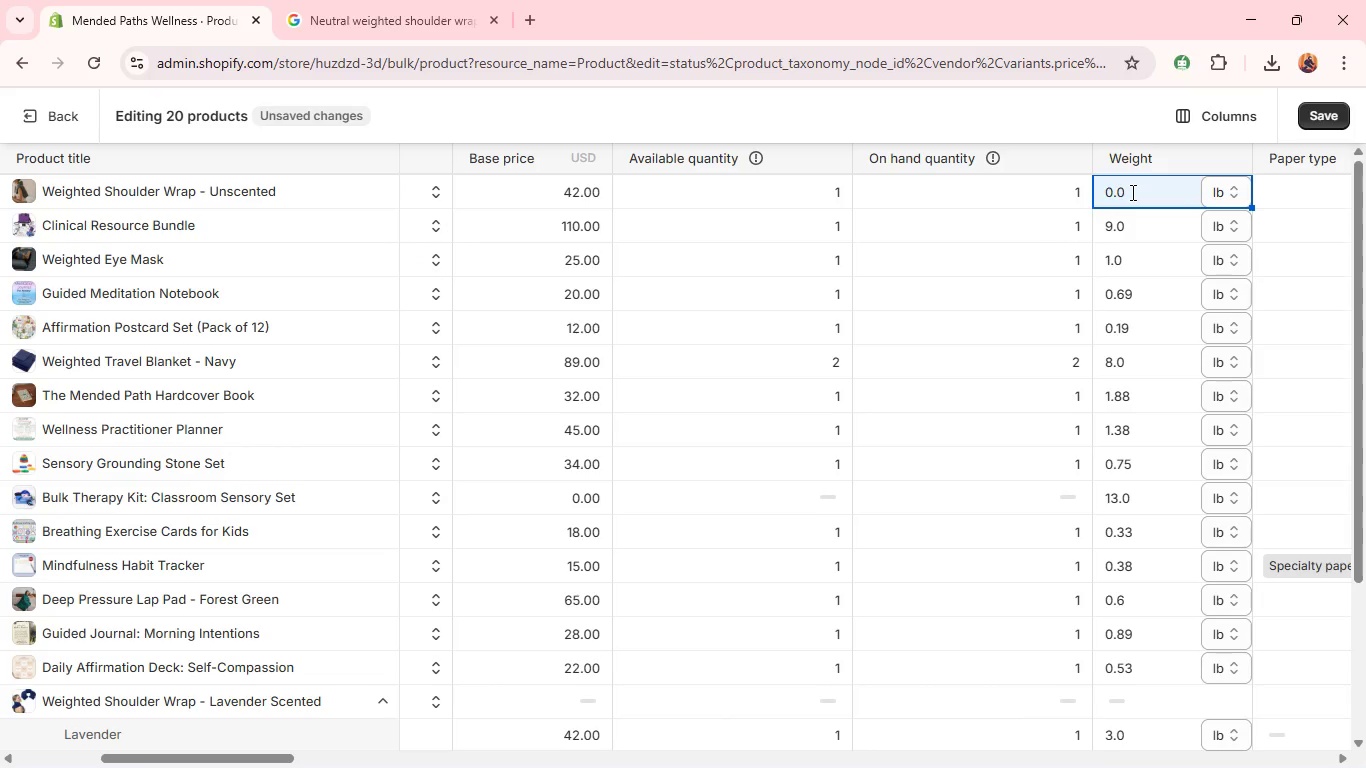 
key(3)
 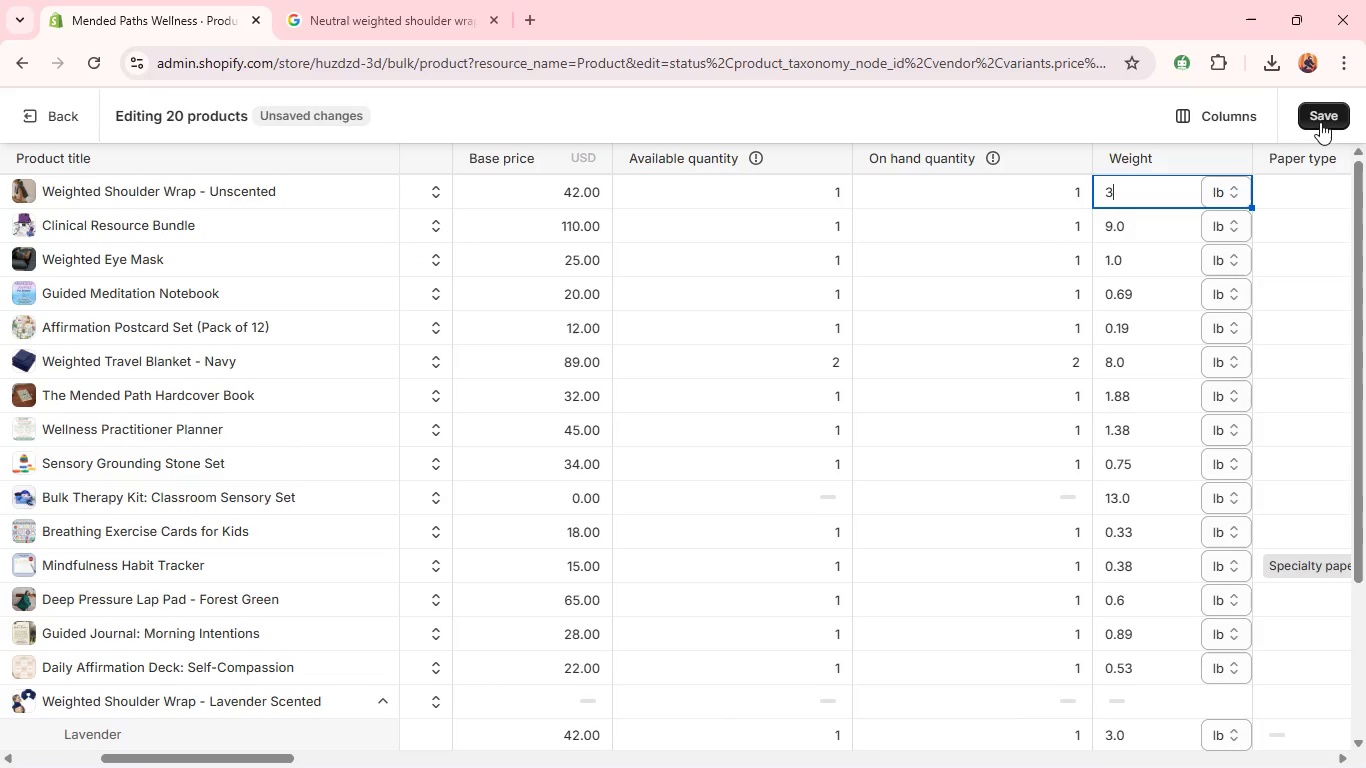 
left_click([1318, 119])
 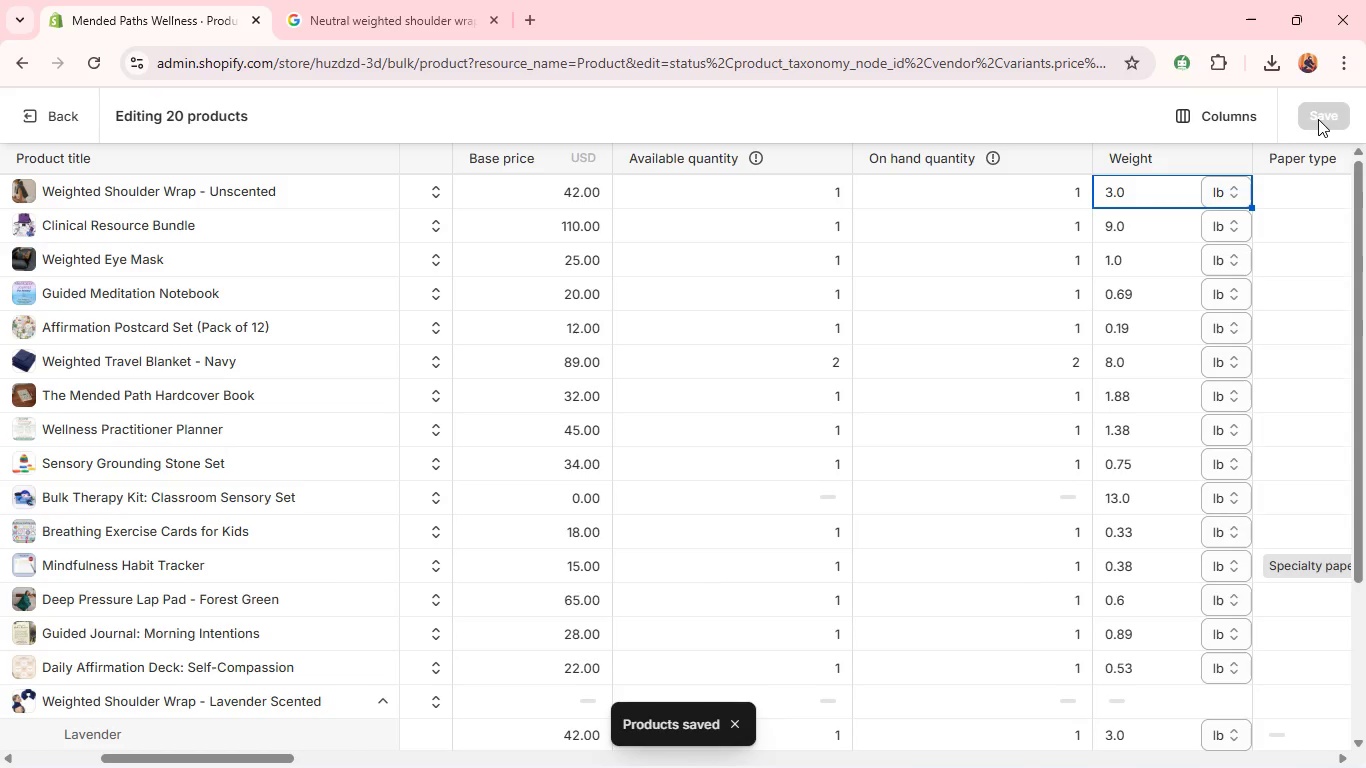 
wait(11.76)
 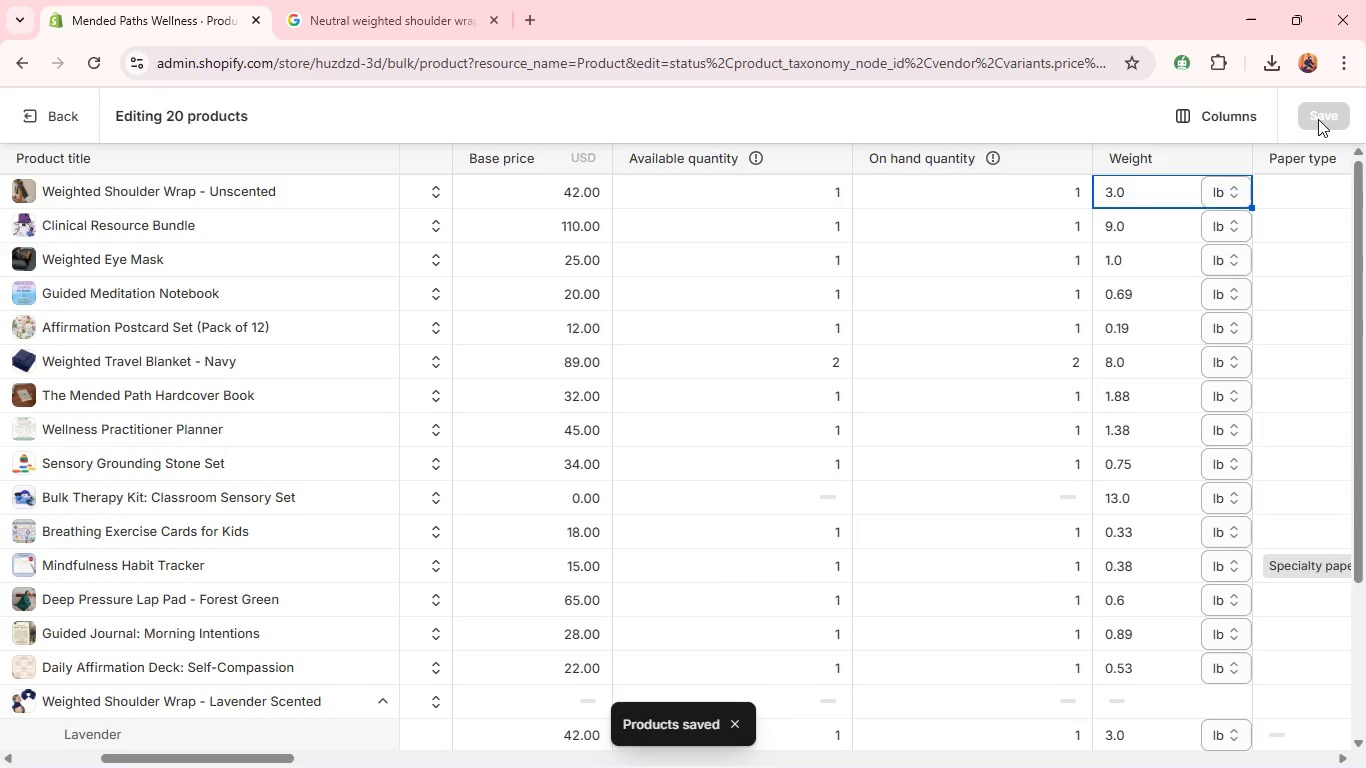 
left_click([38, 114])
 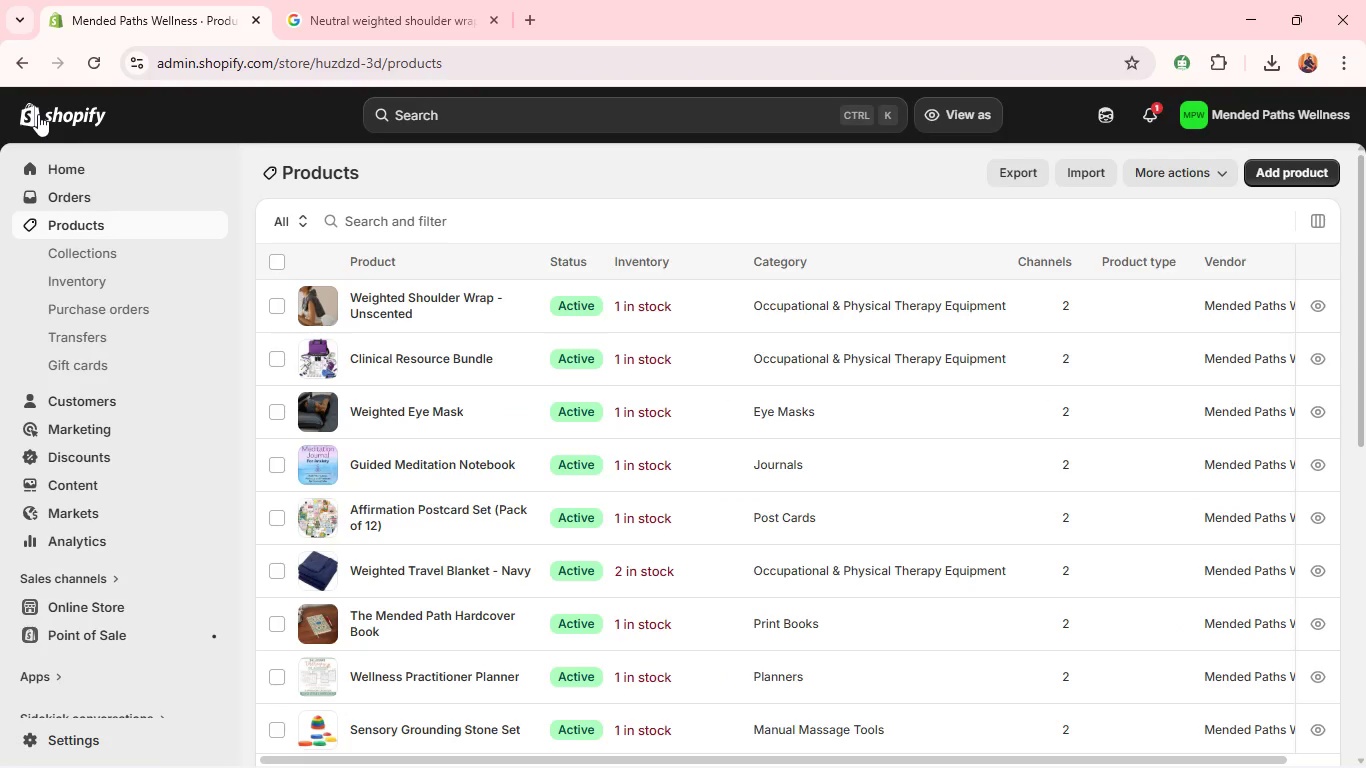 
wait(25.67)
 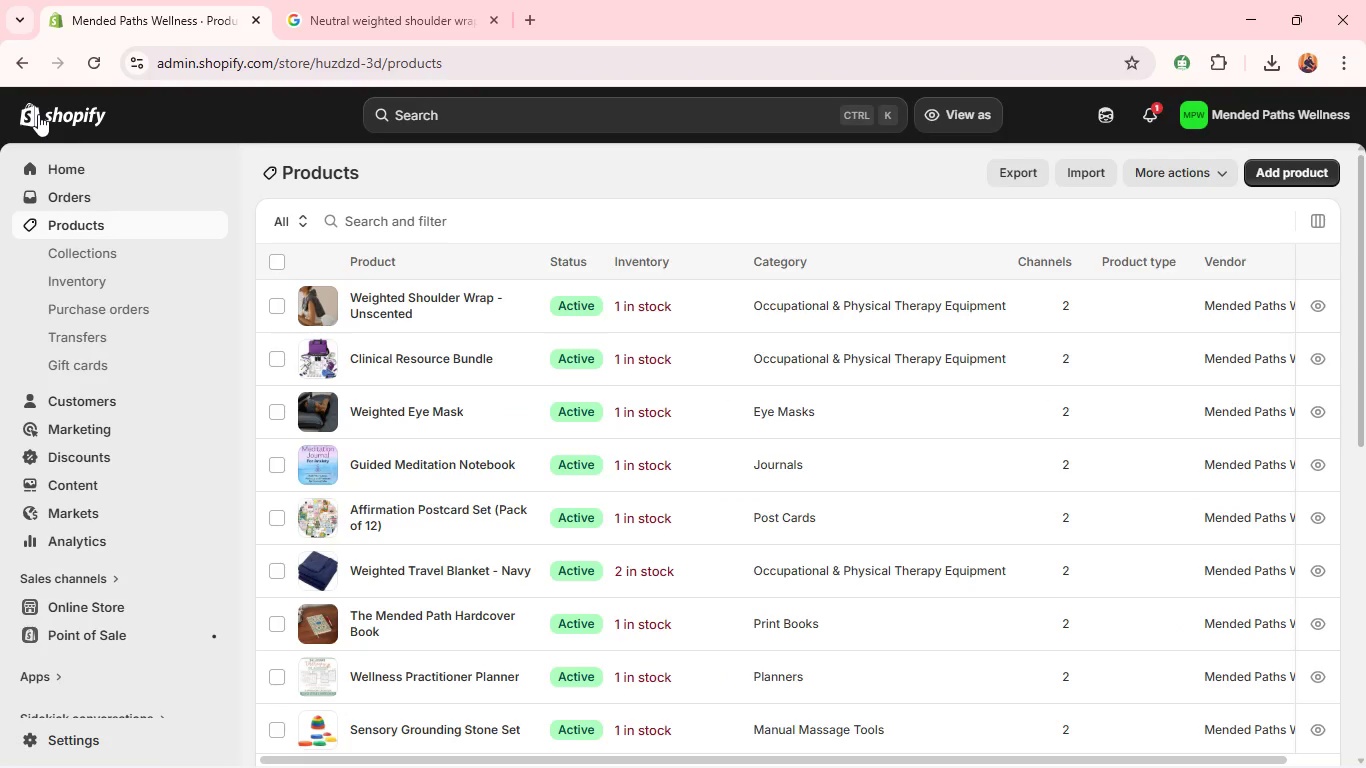 
left_click([124, 726])
 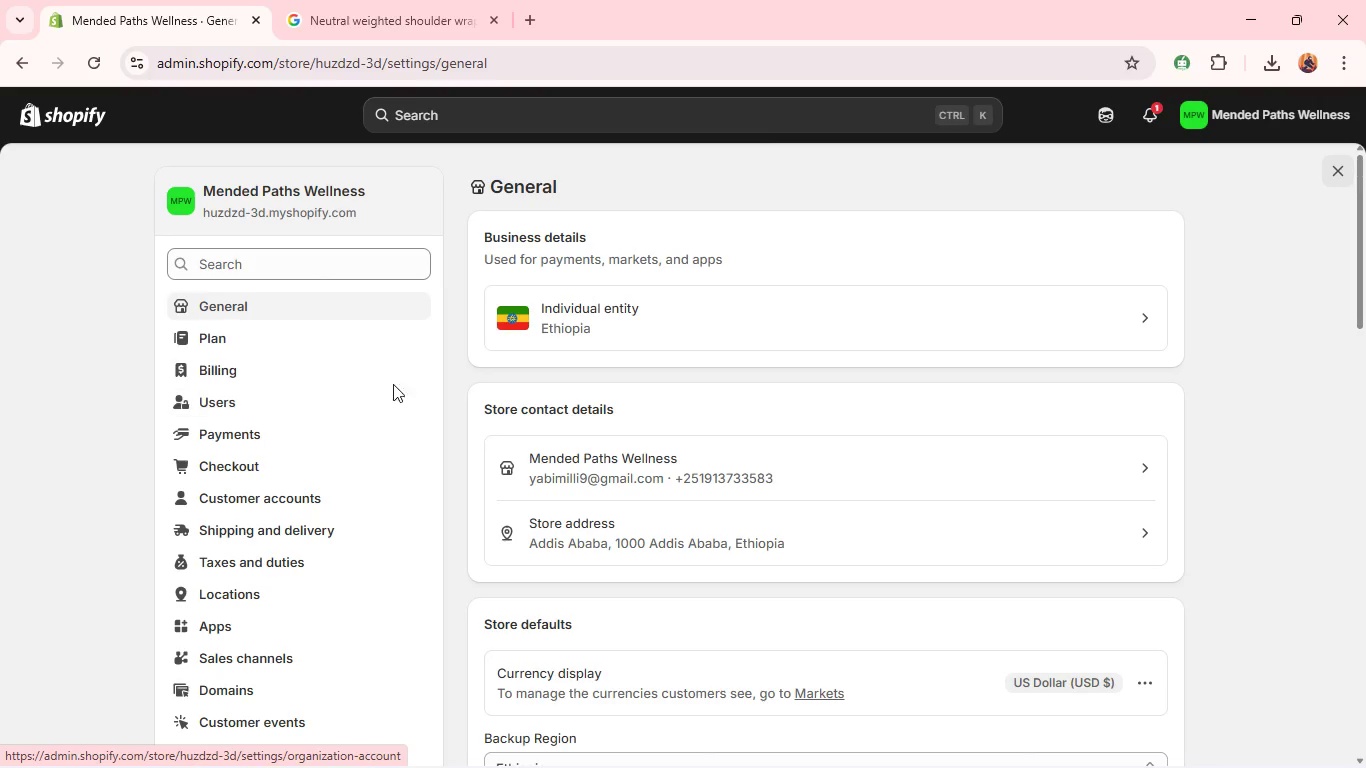 
left_click([328, 525])
 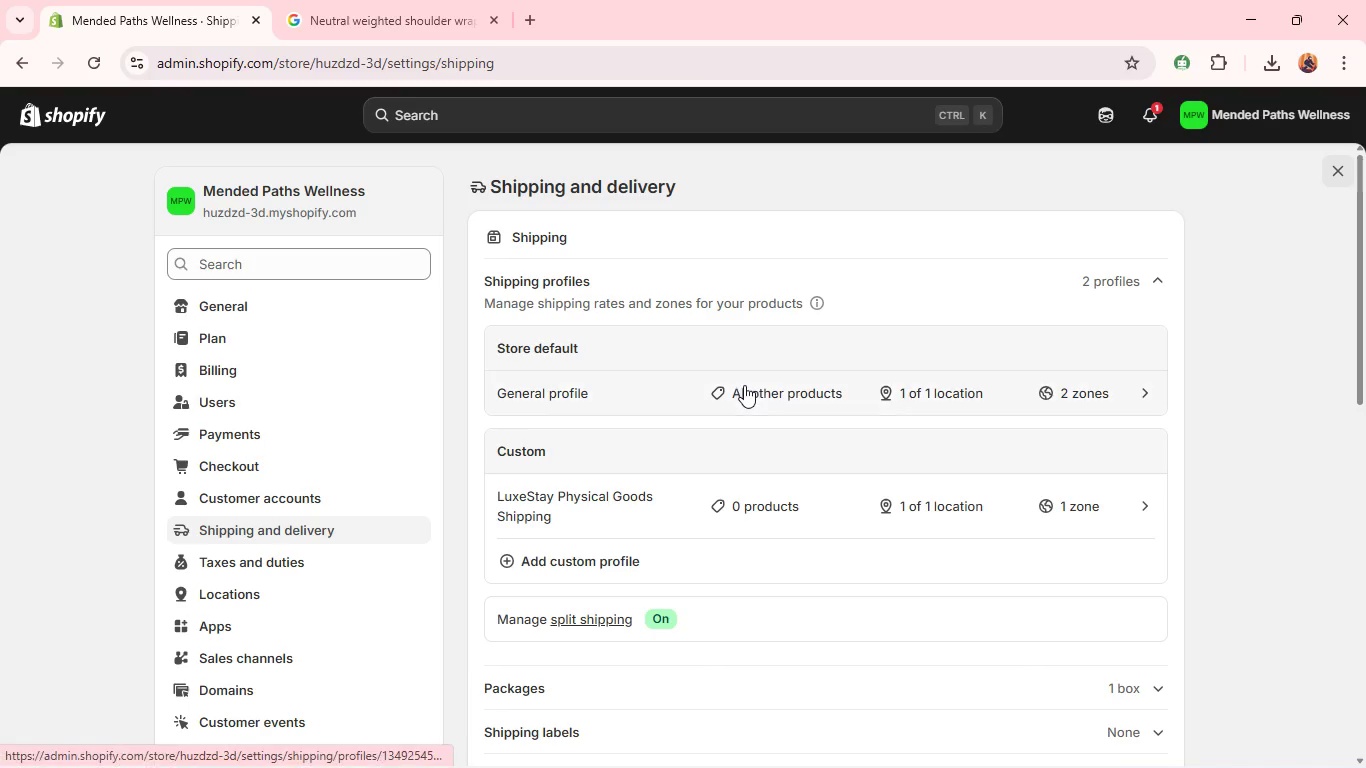 
wait(10.06)
 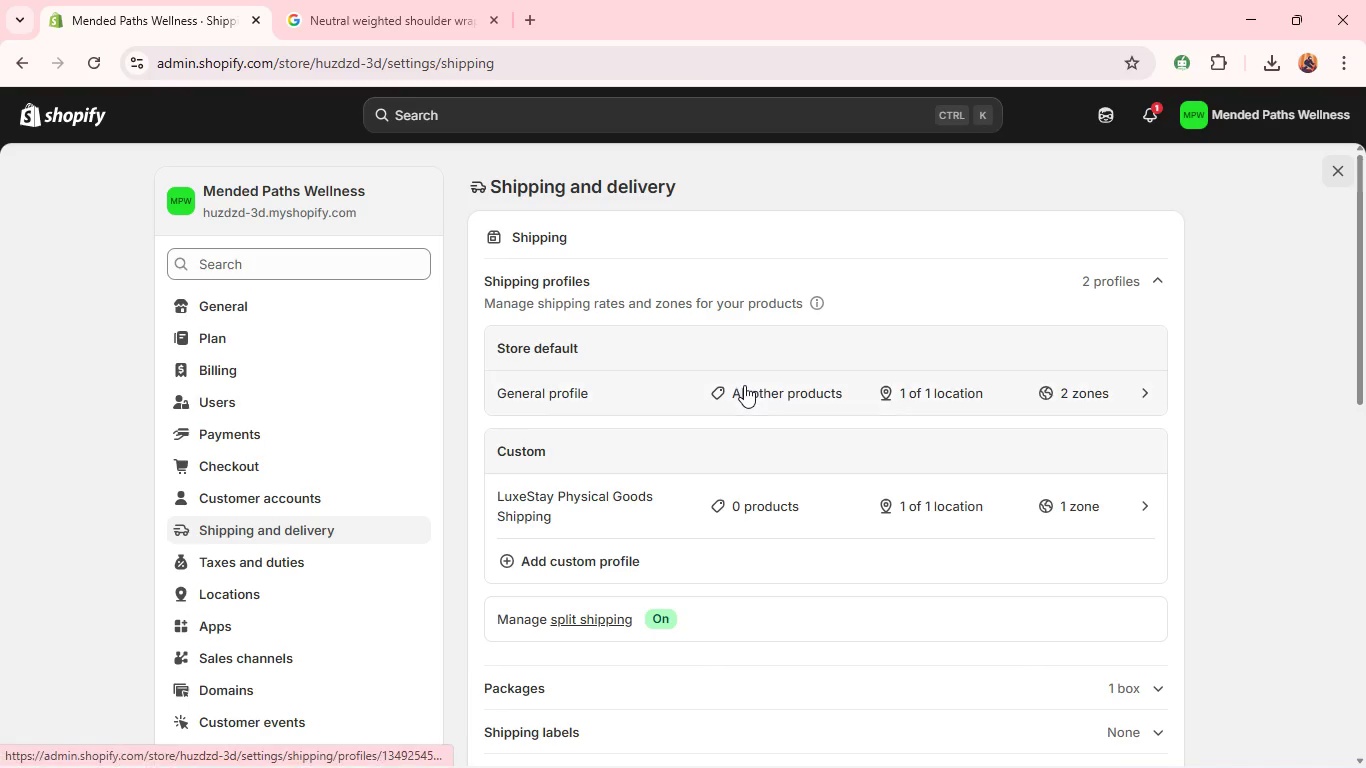 
left_click([1143, 496])
 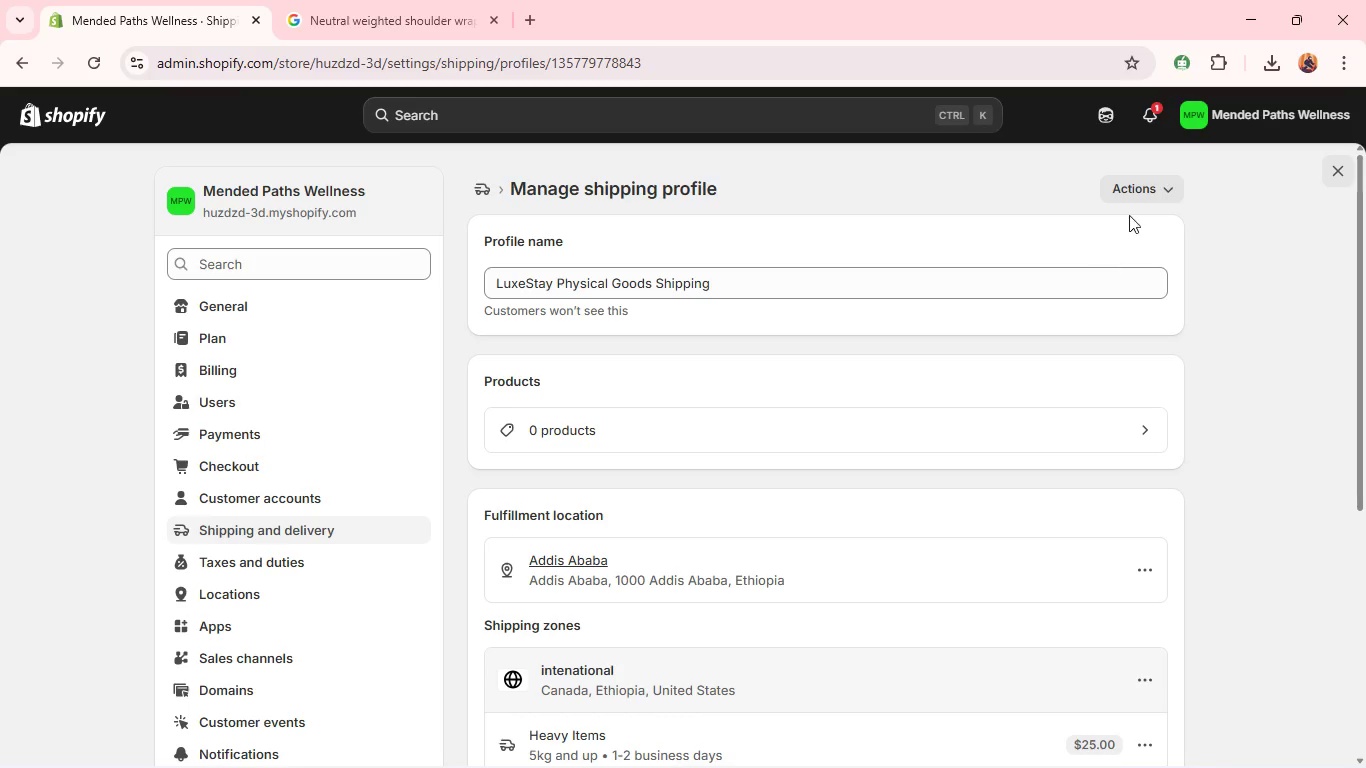 
left_click([1155, 189])
 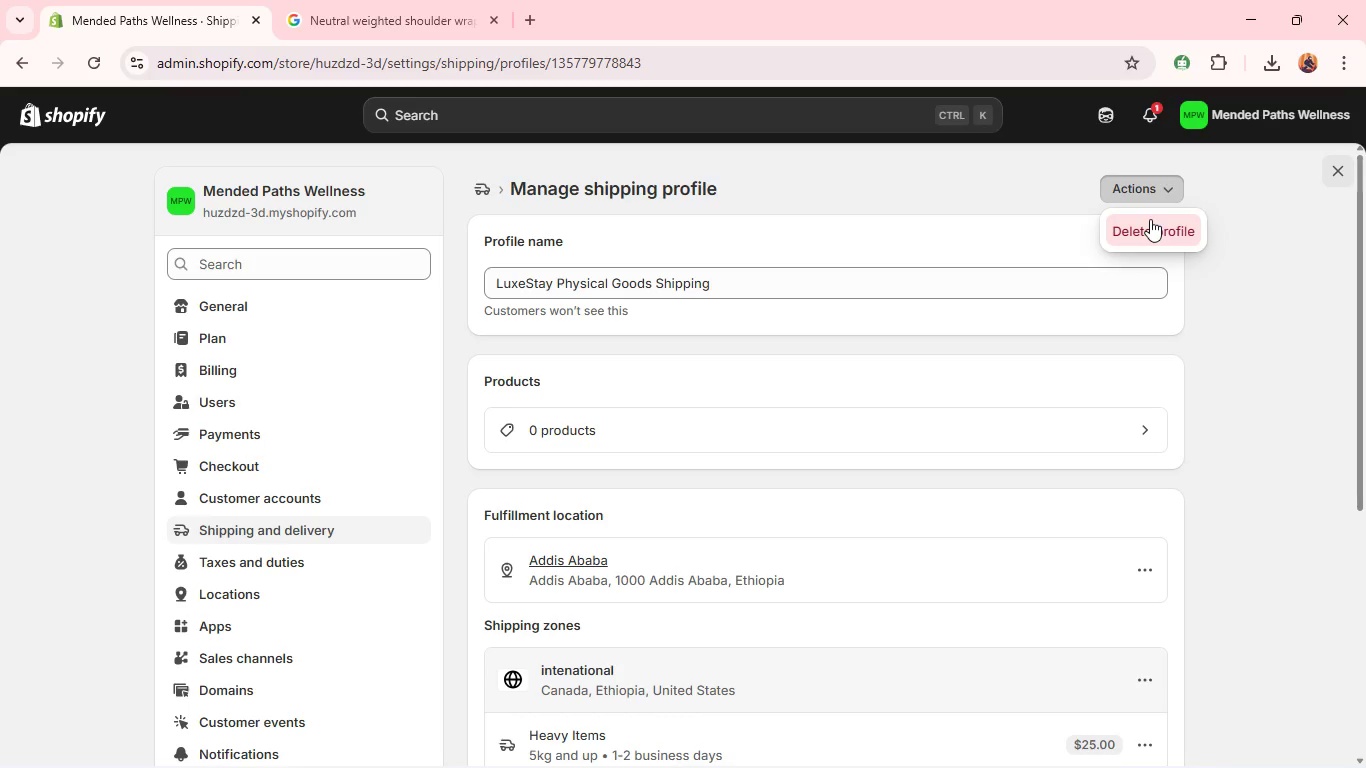 
left_click([1150, 219])
 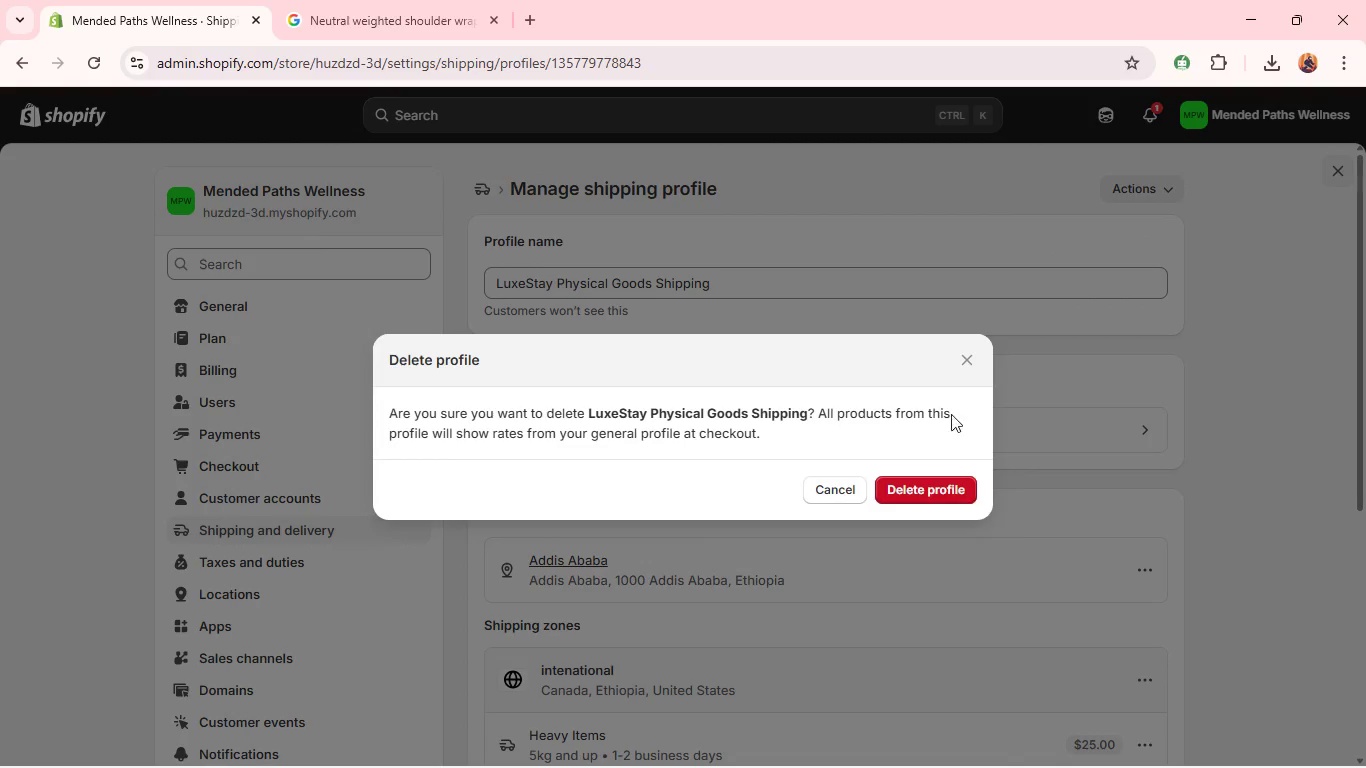 
left_click([927, 486])
 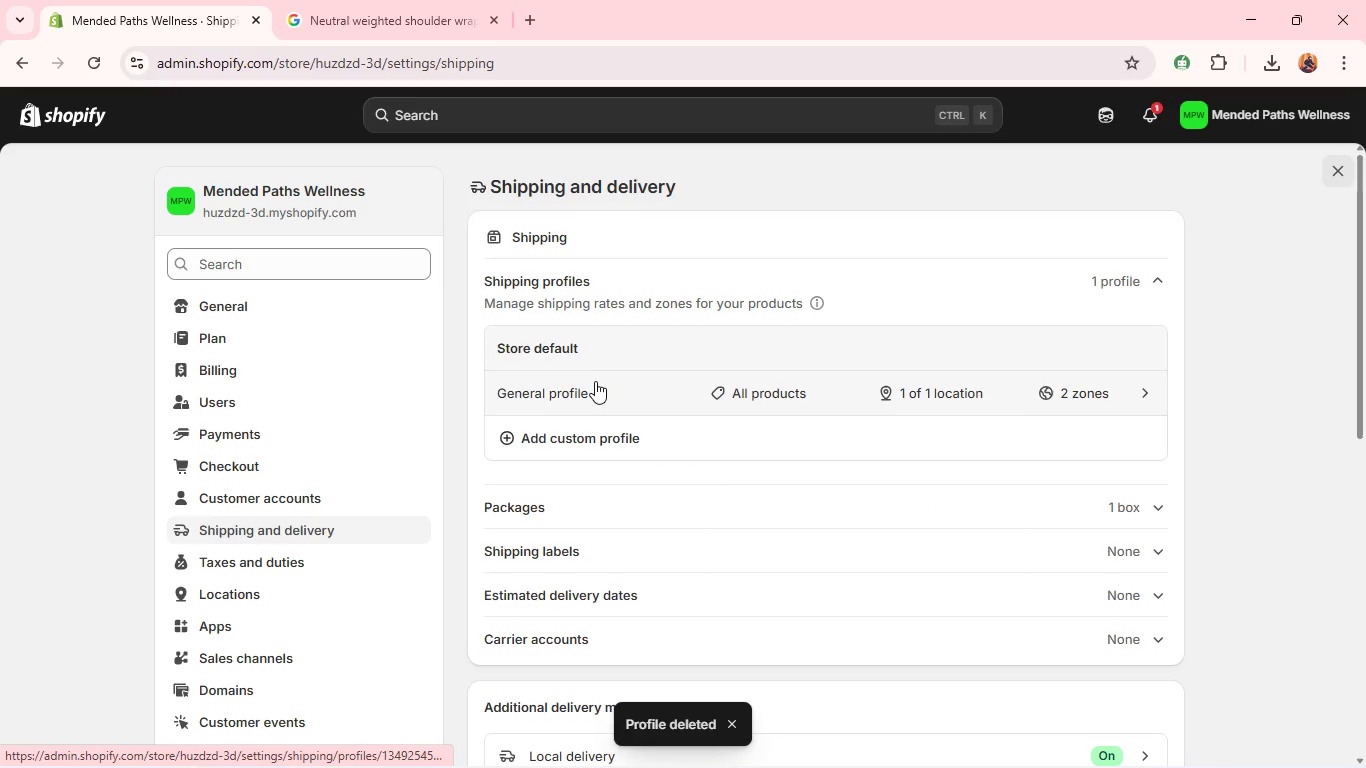 
wait(7.66)
 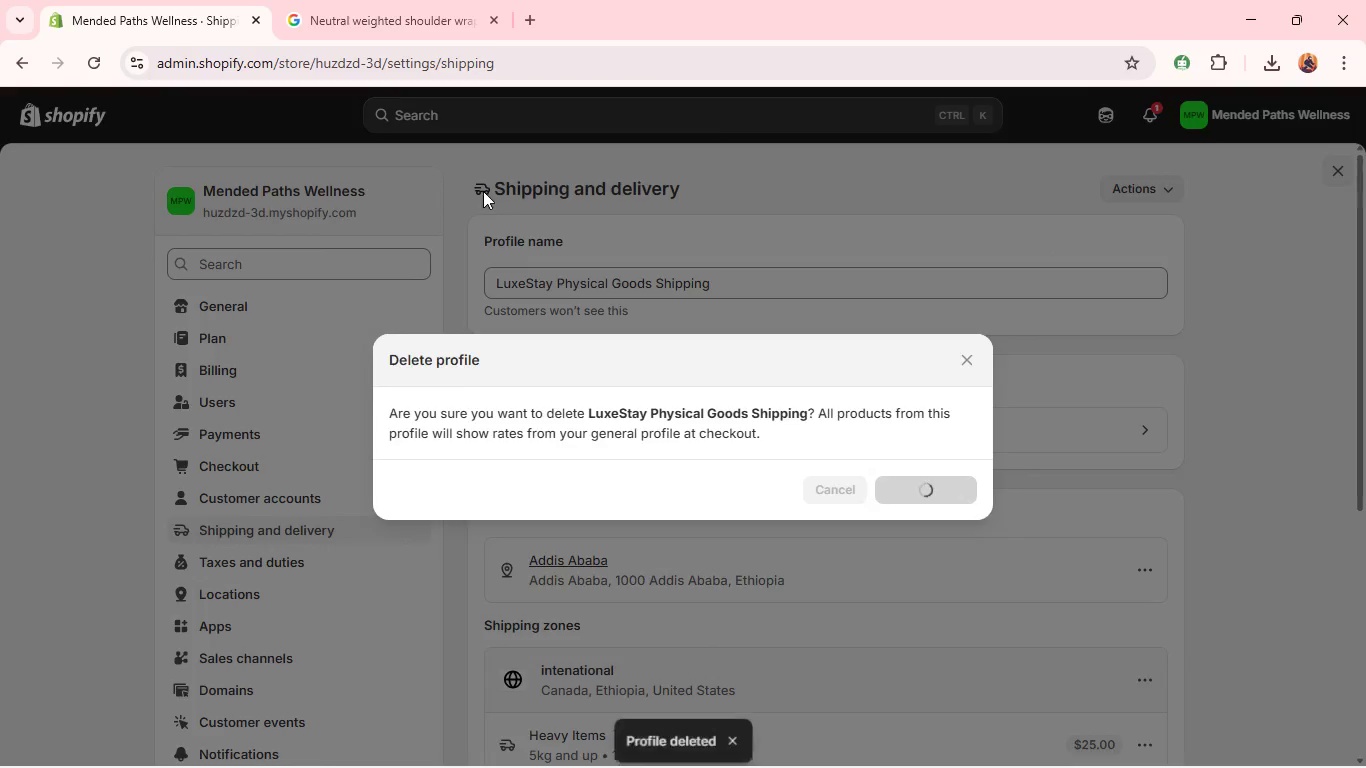 
left_click([632, 399])
 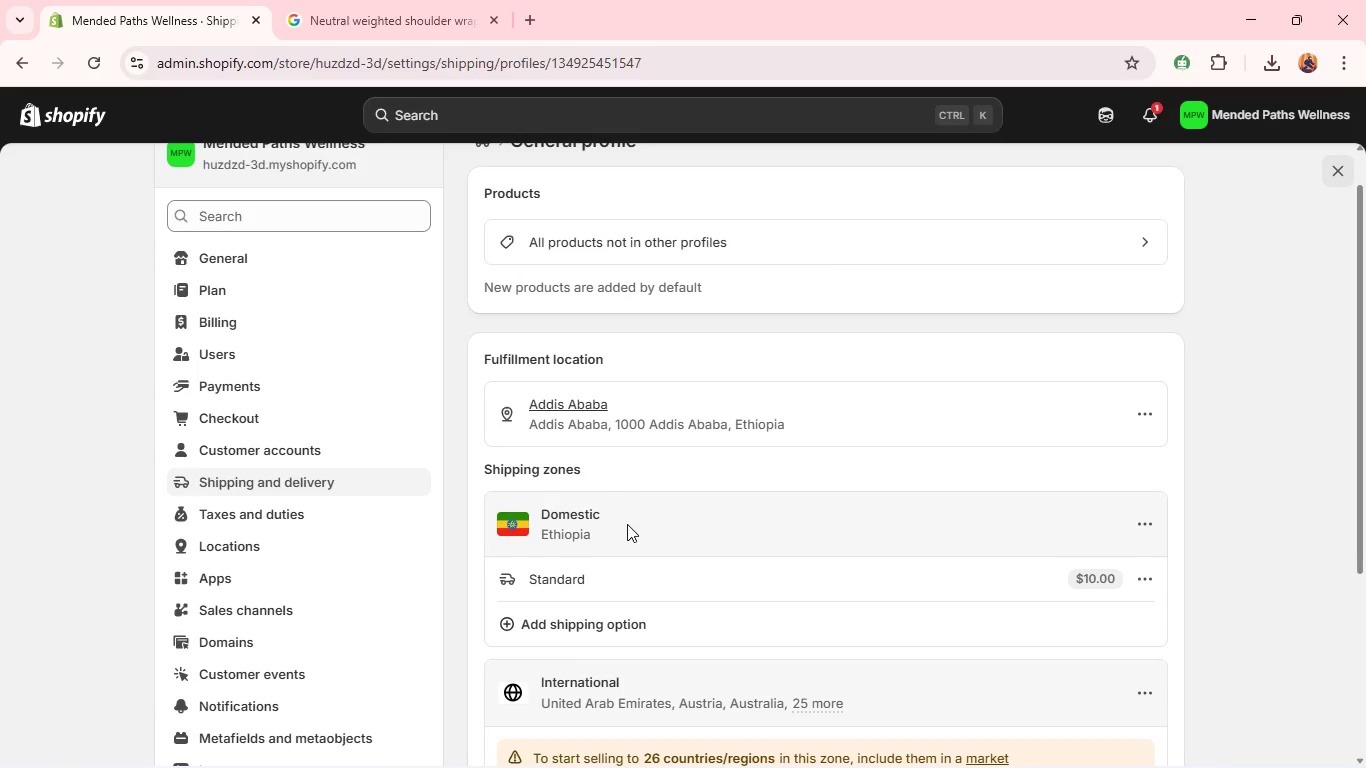 
wait(7.58)
 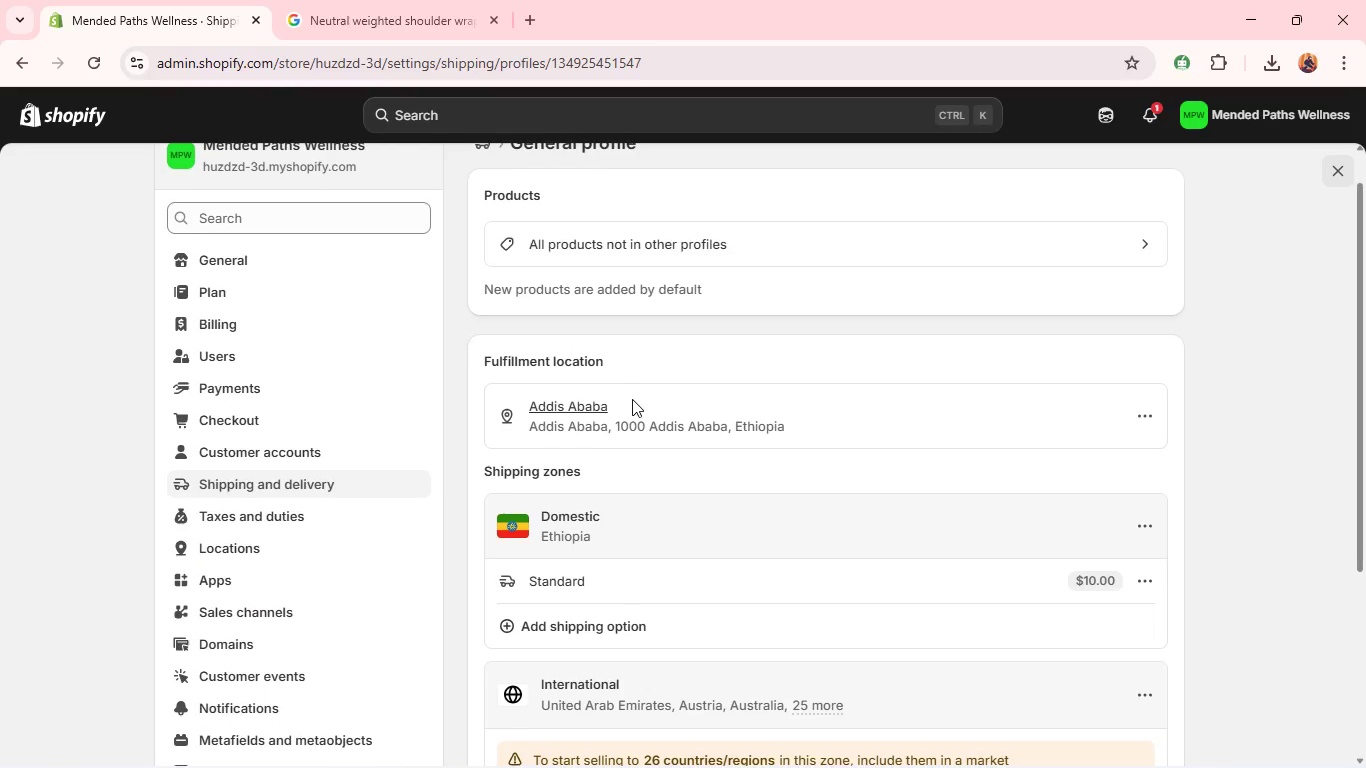 
left_click([1141, 520])
 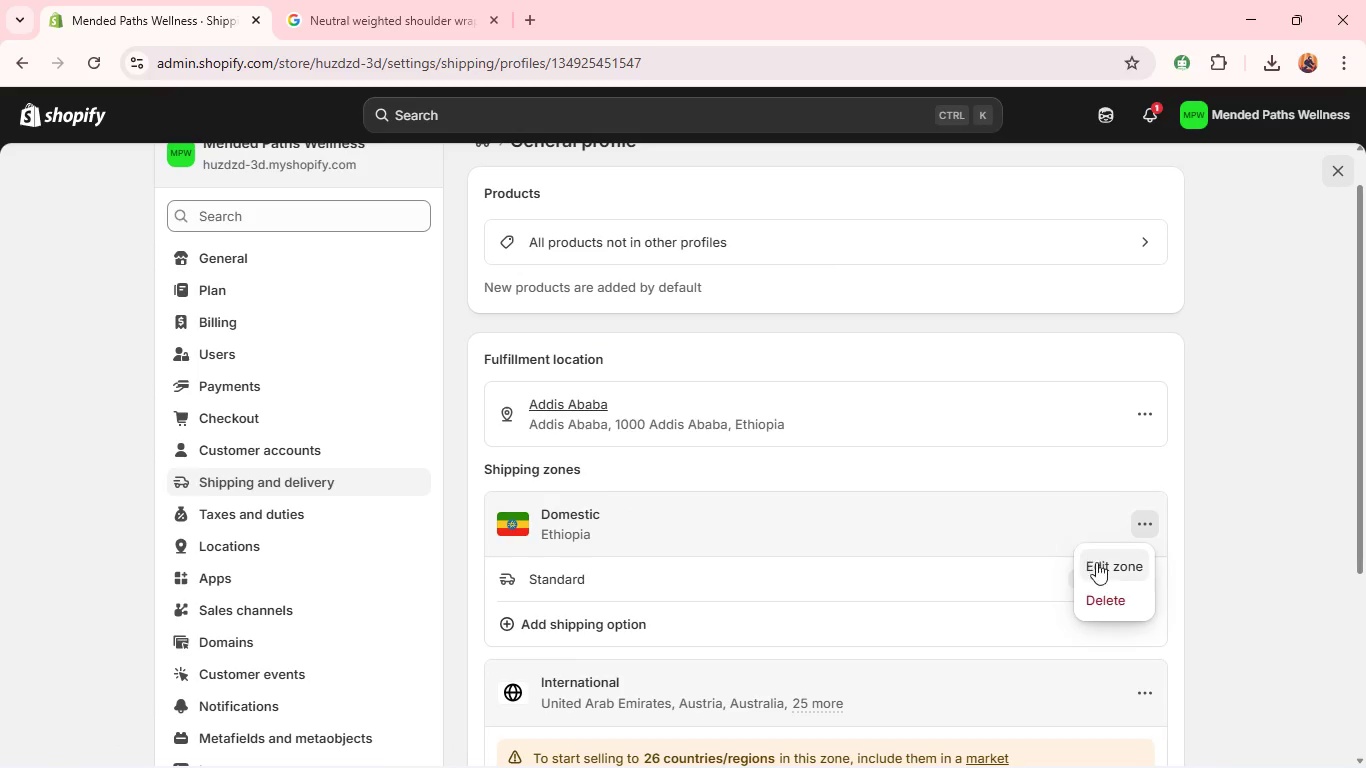 
left_click([1103, 568])
 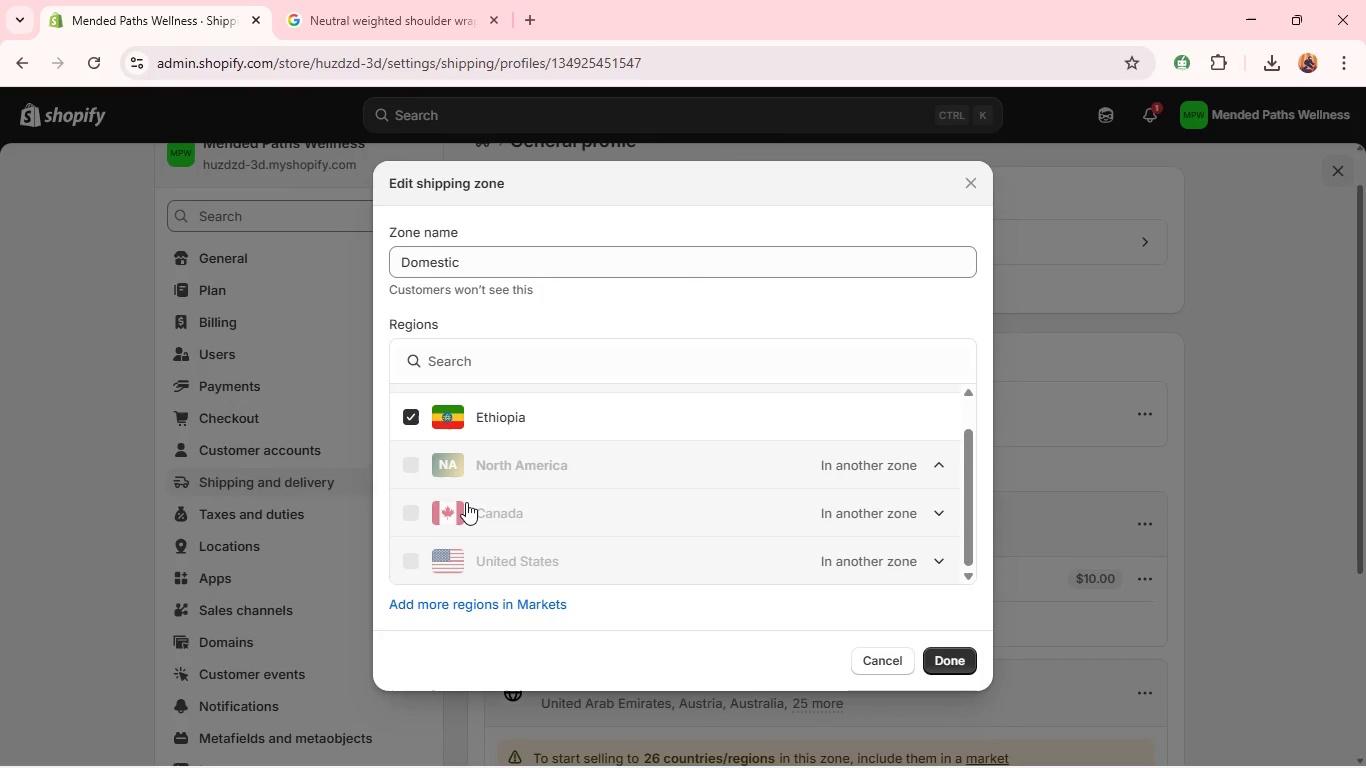 
wait(5.34)
 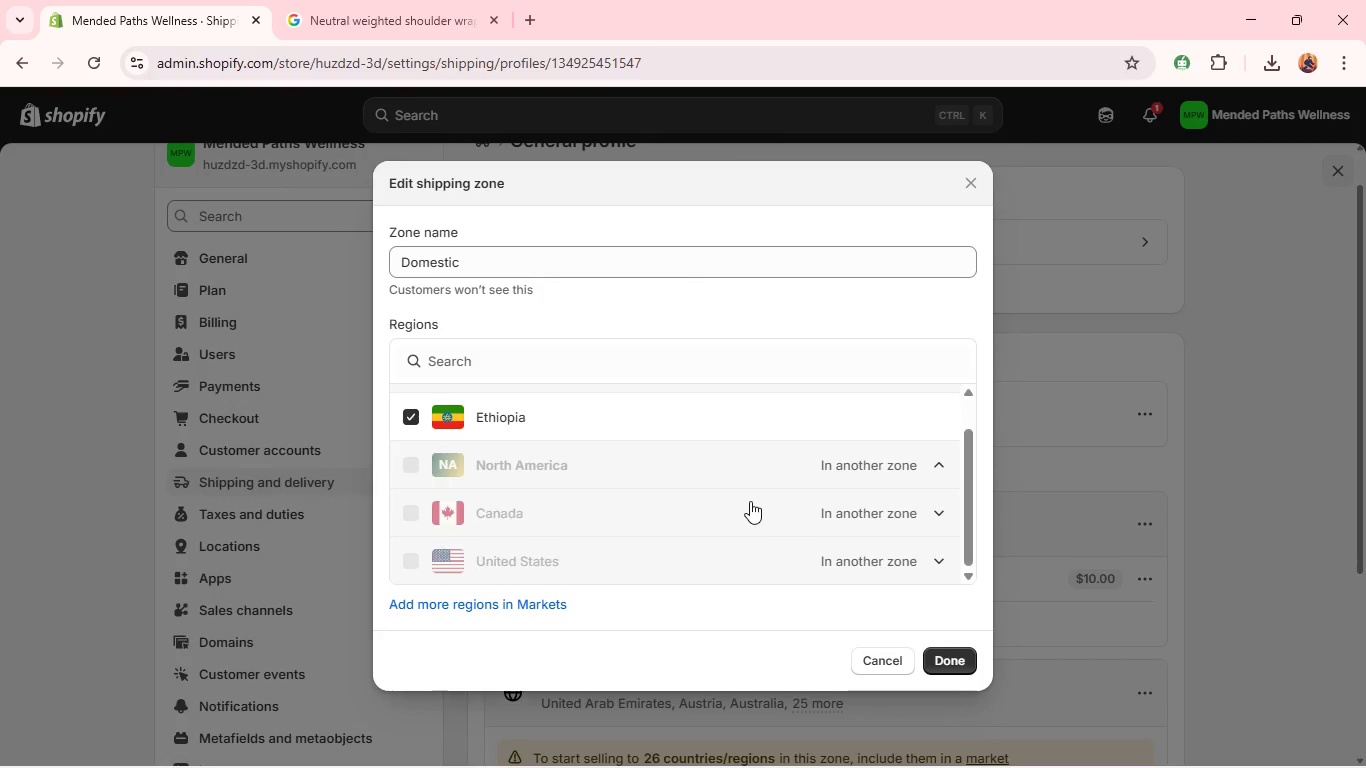 
left_click([420, 408])
 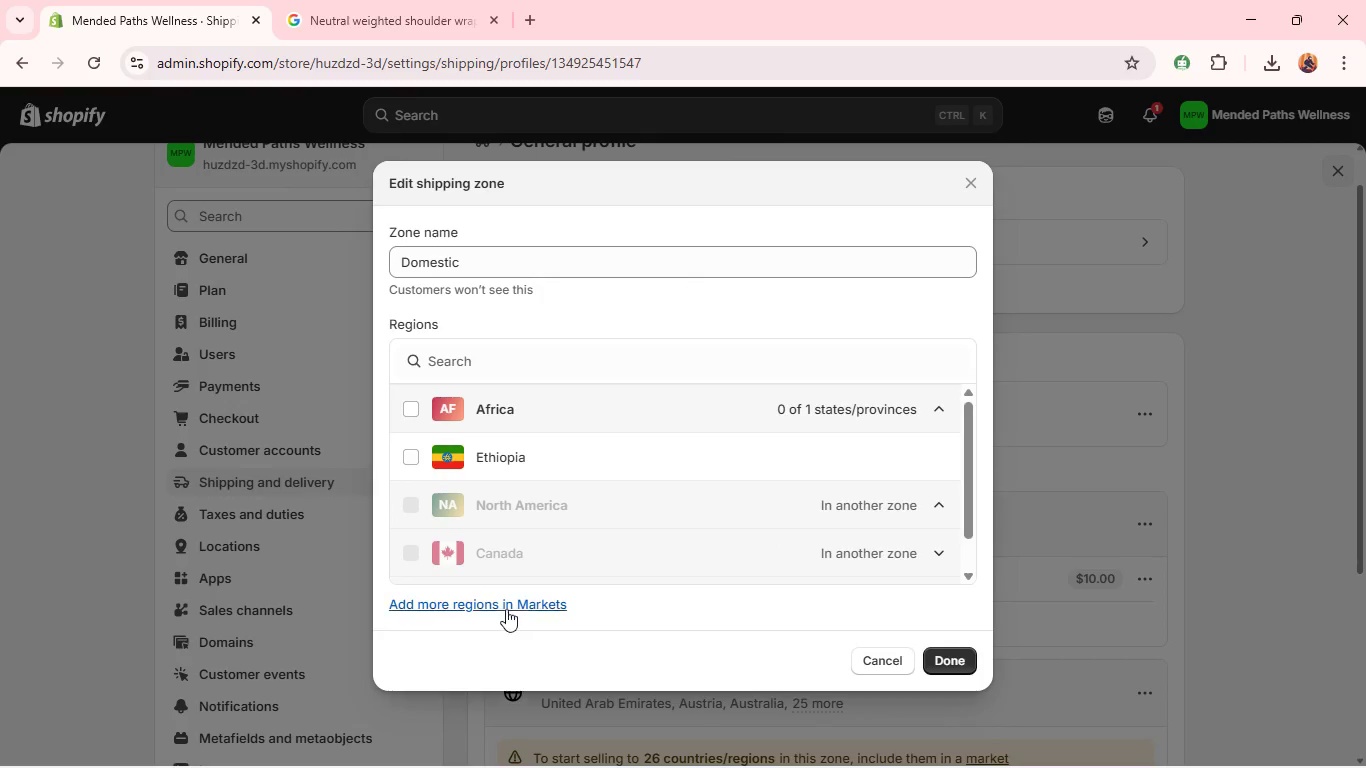 
left_click([506, 602])
 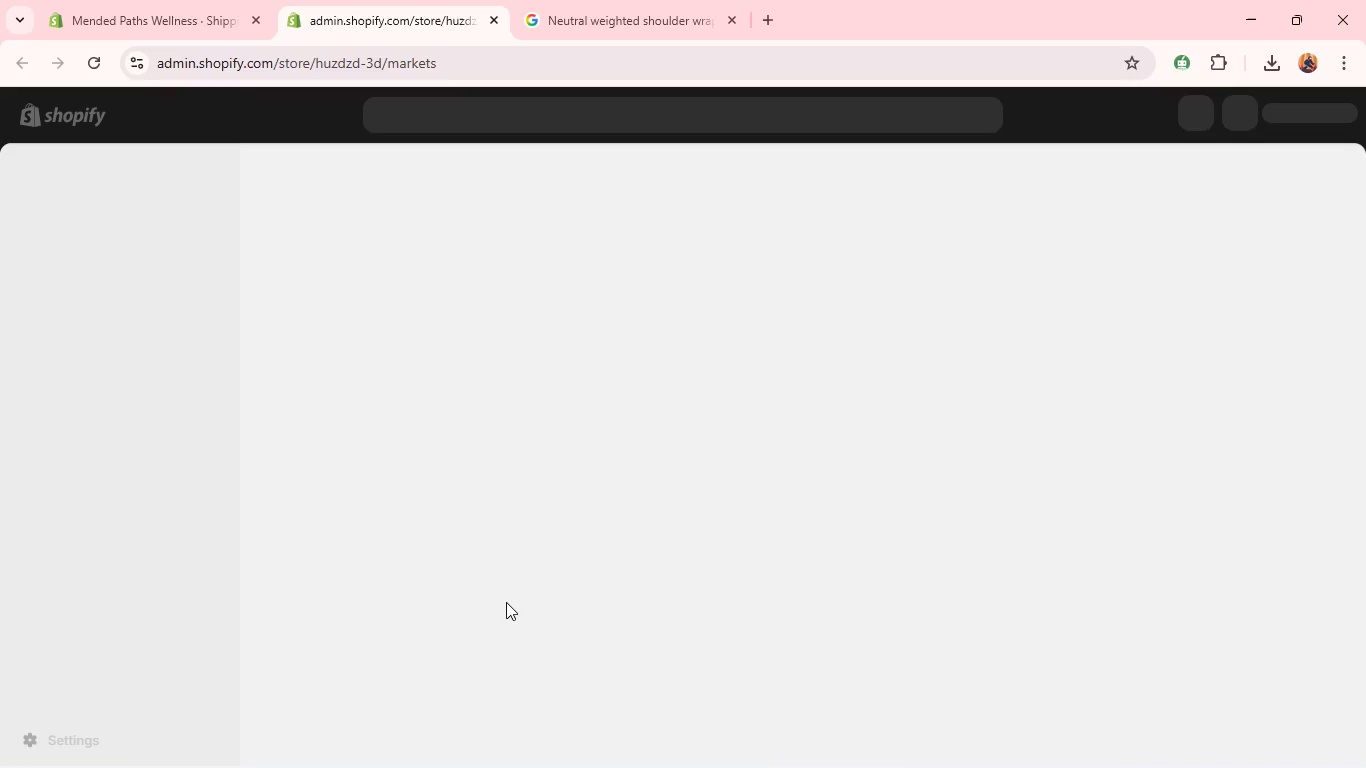 
wait(8.55)
 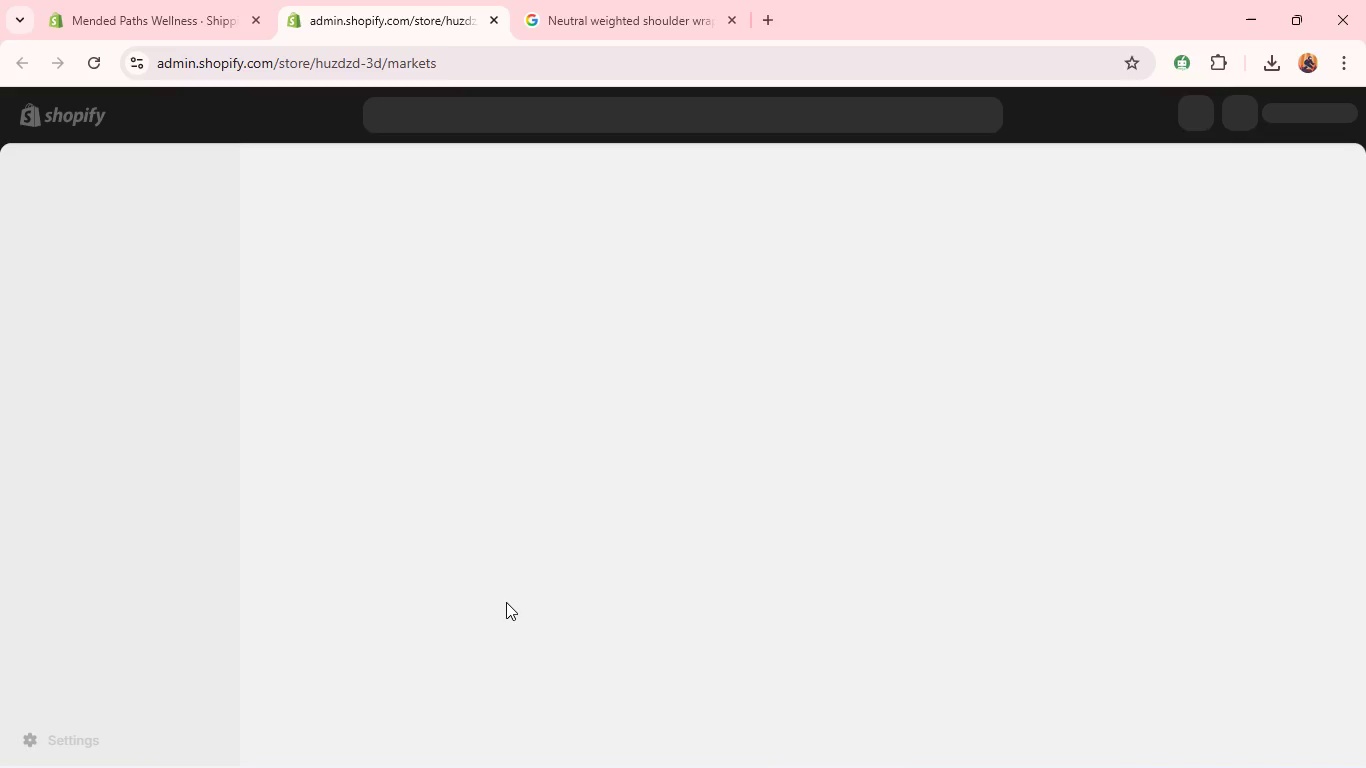 
left_click([731, 21])
 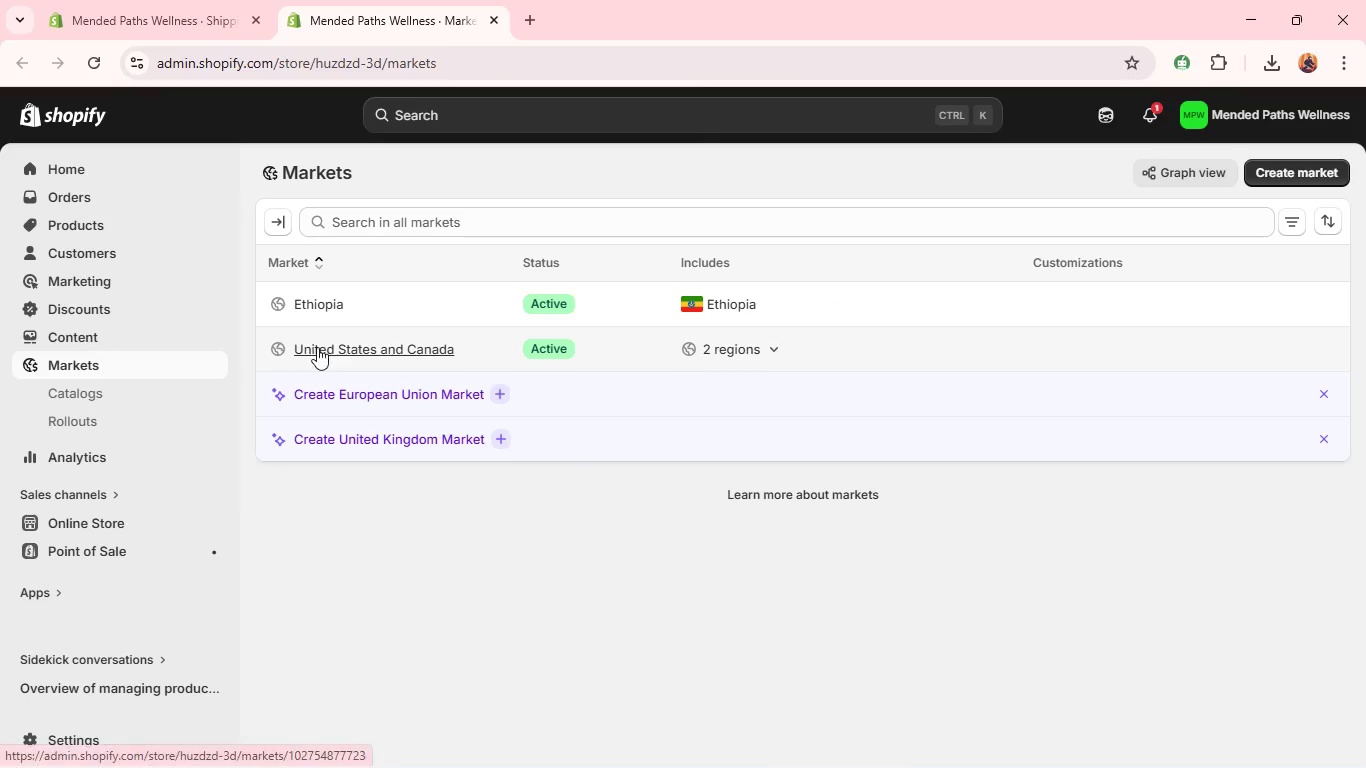 
left_click([317, 347])
 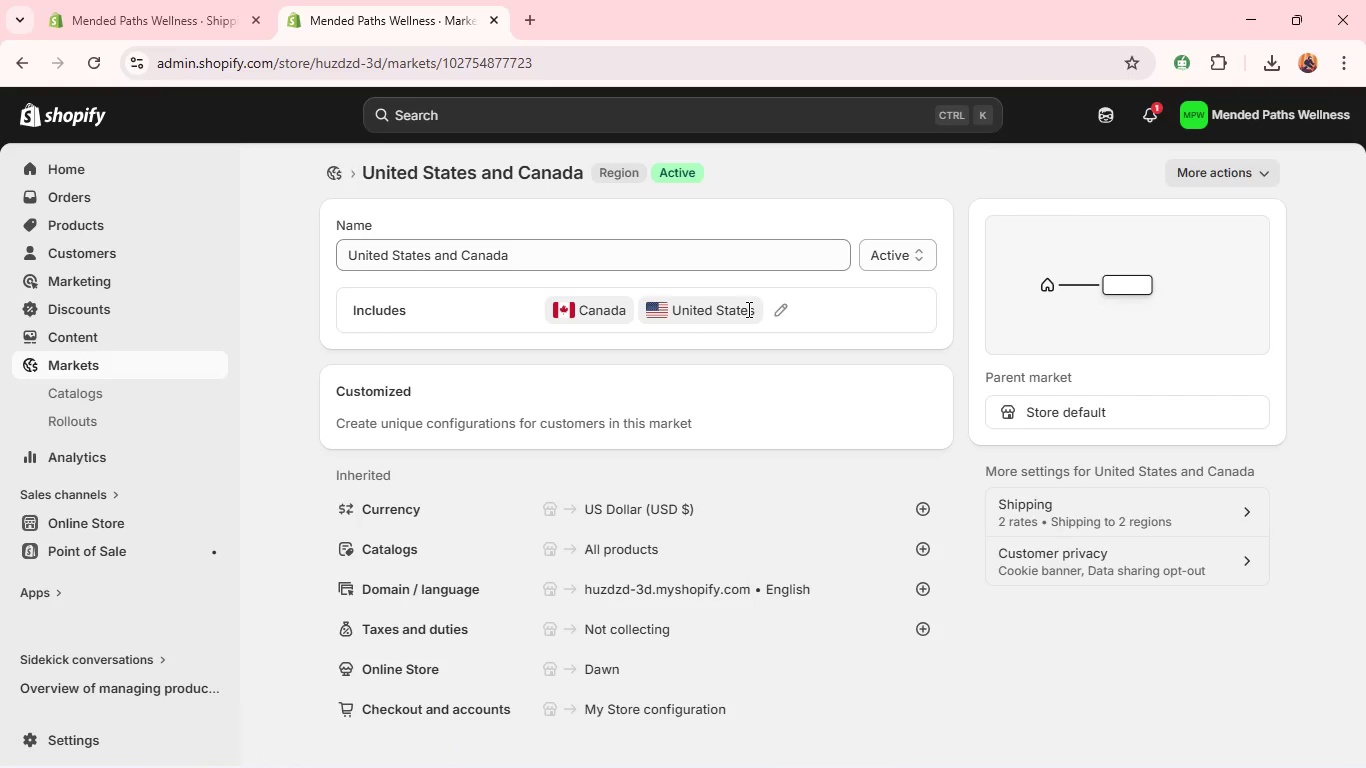 
wait(14.89)
 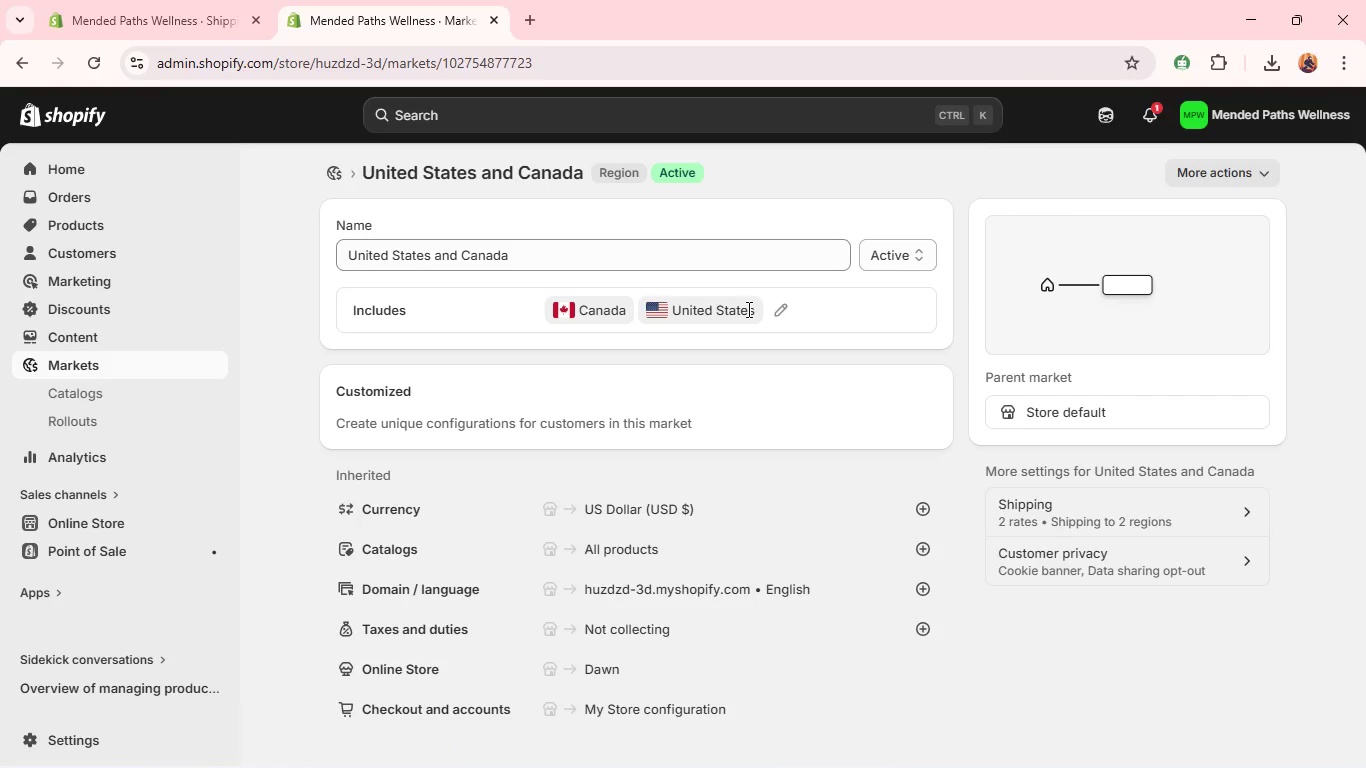 
left_click([888, 254])
 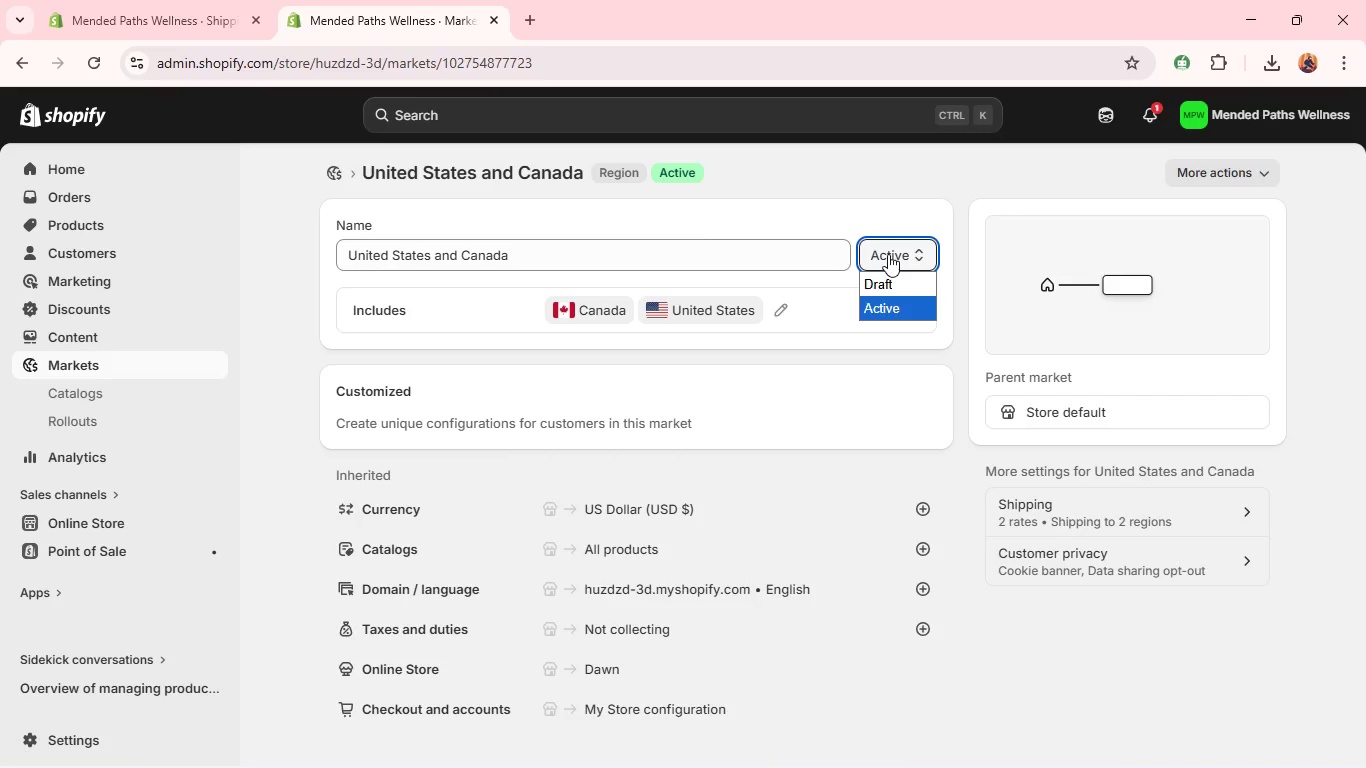 
left_click([888, 254])
 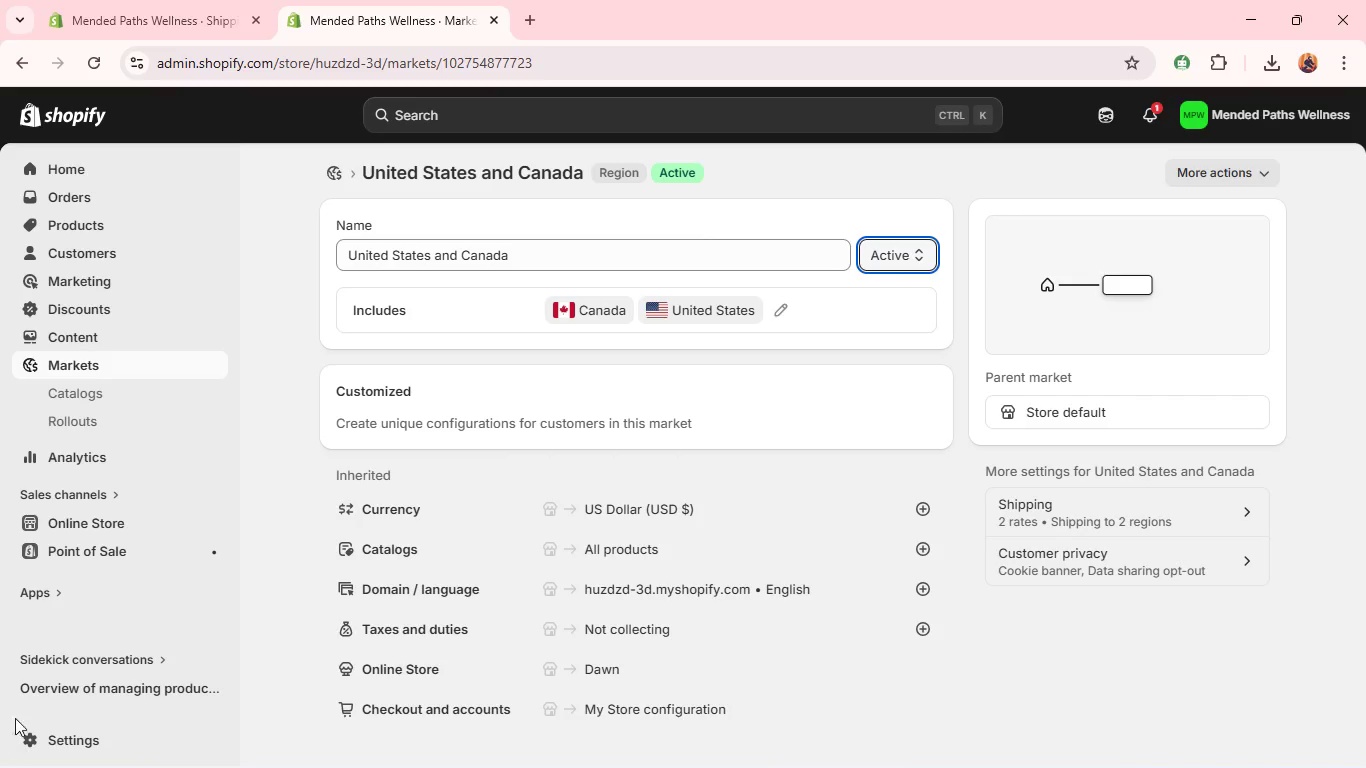 
left_click([55, 729])
 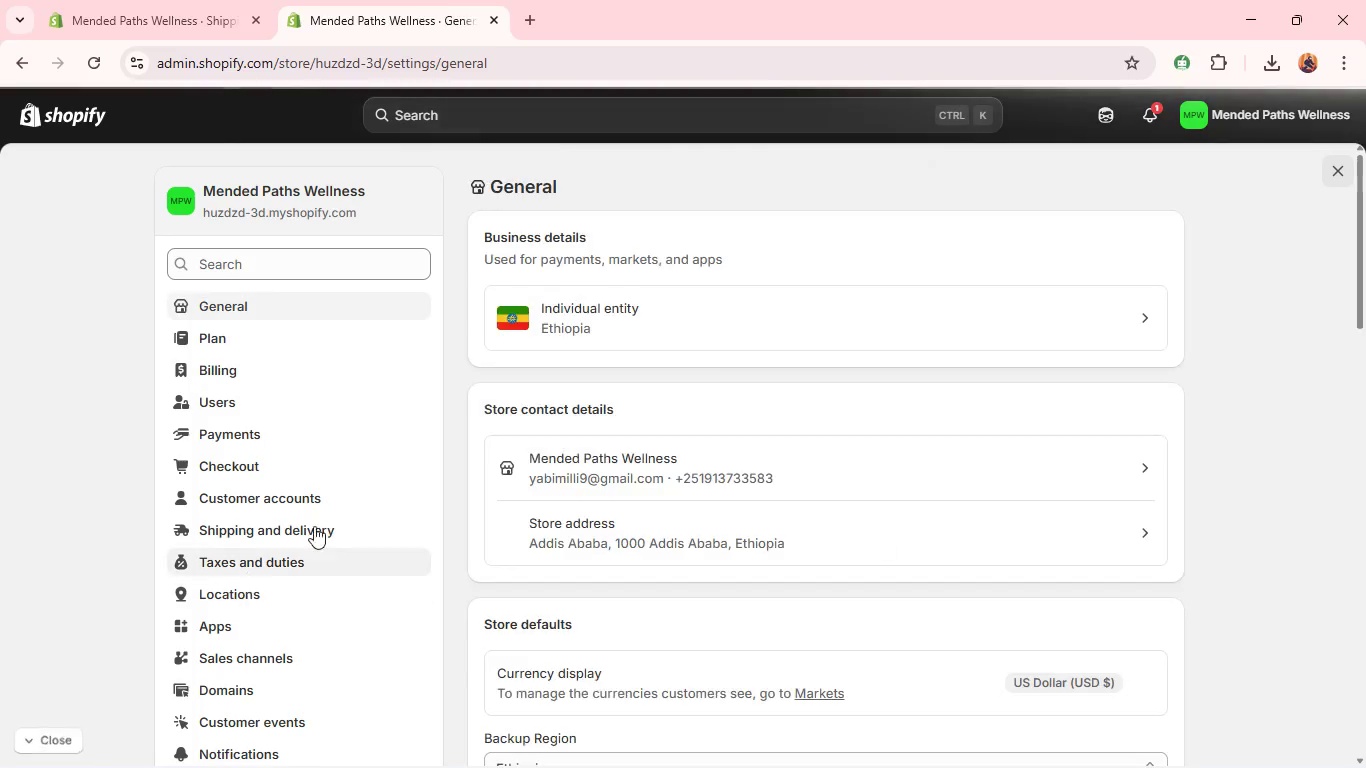 
left_click([321, 535])
 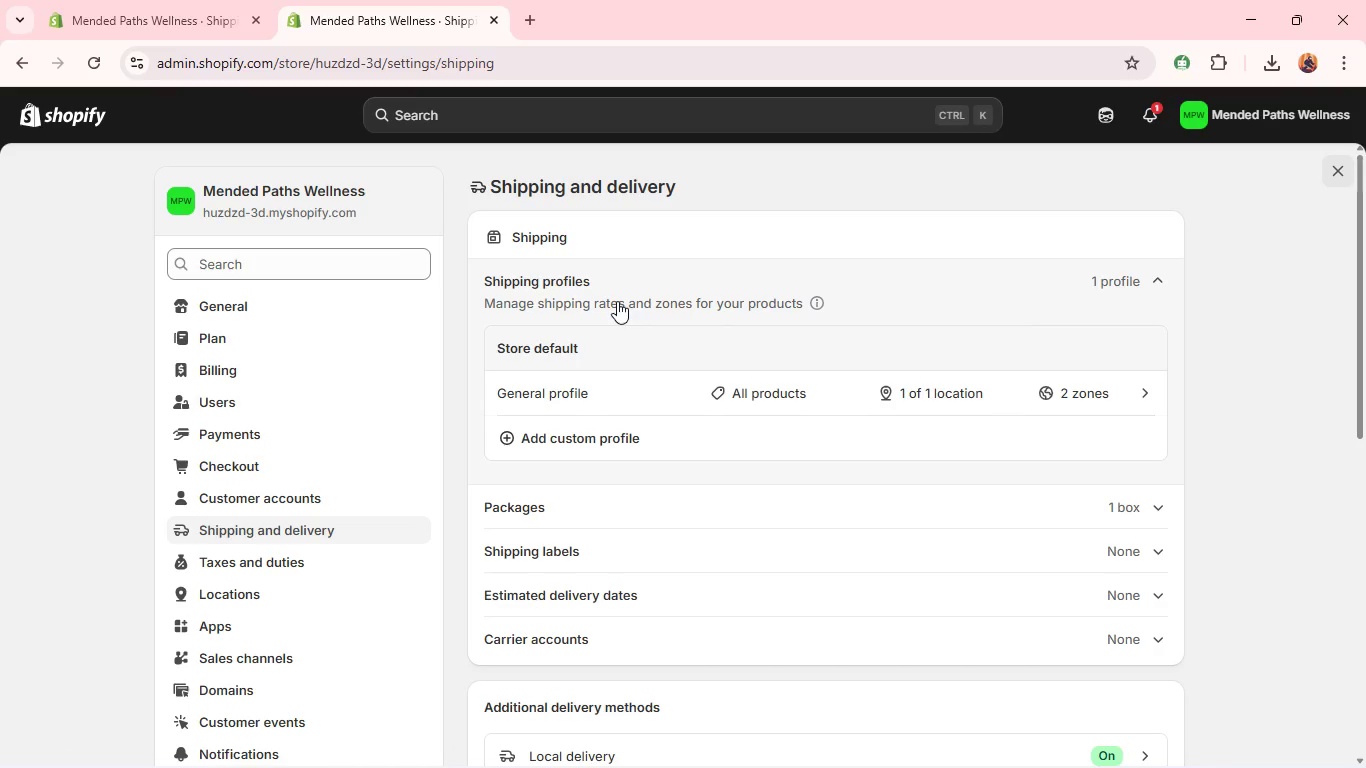 
wait(5.25)
 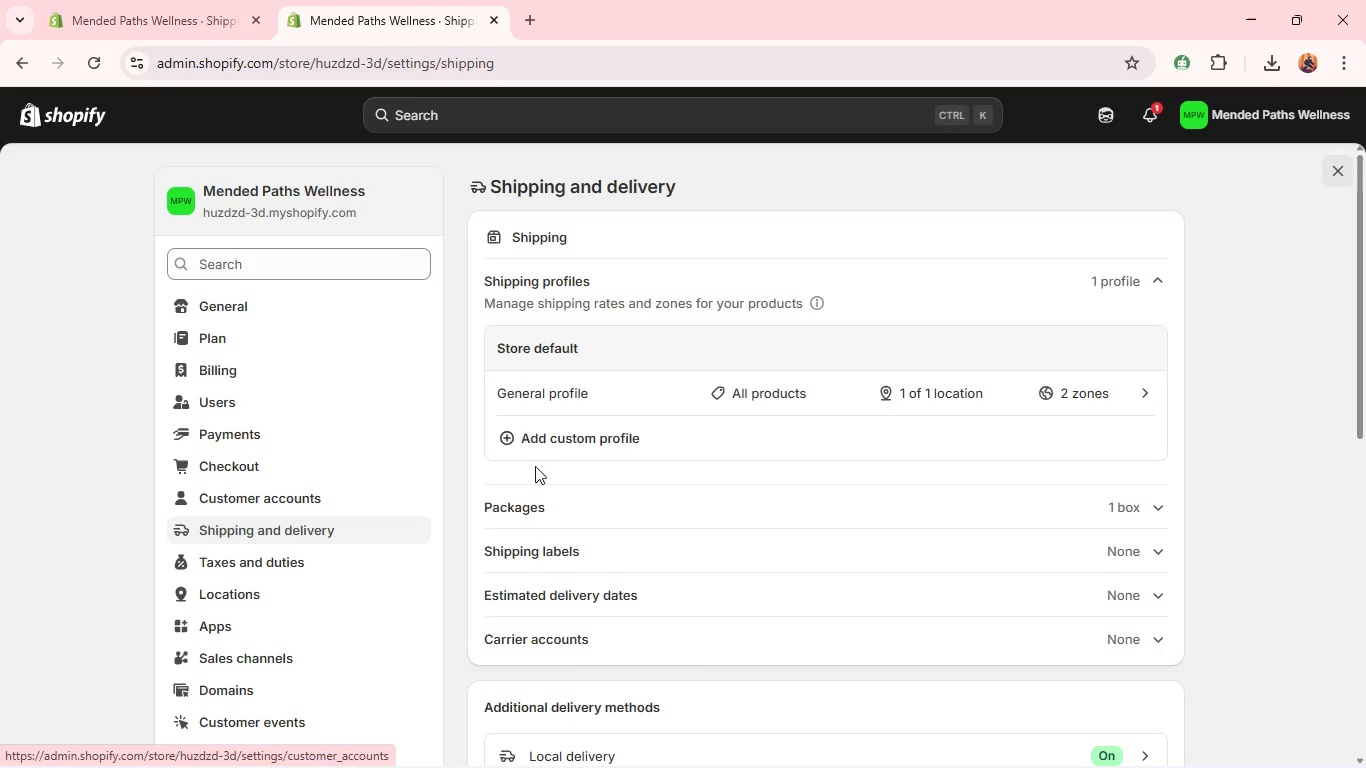 
left_click([617, 301])
 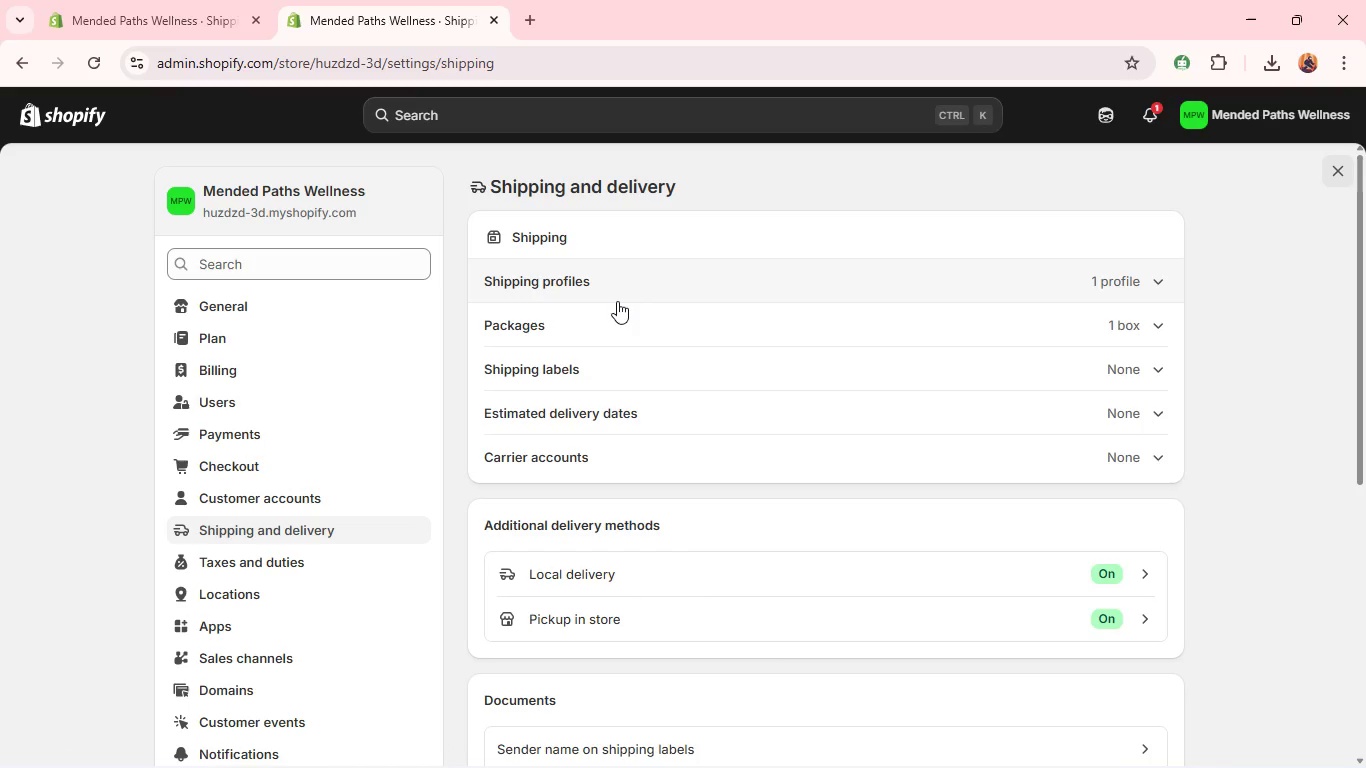 
wait(7.48)
 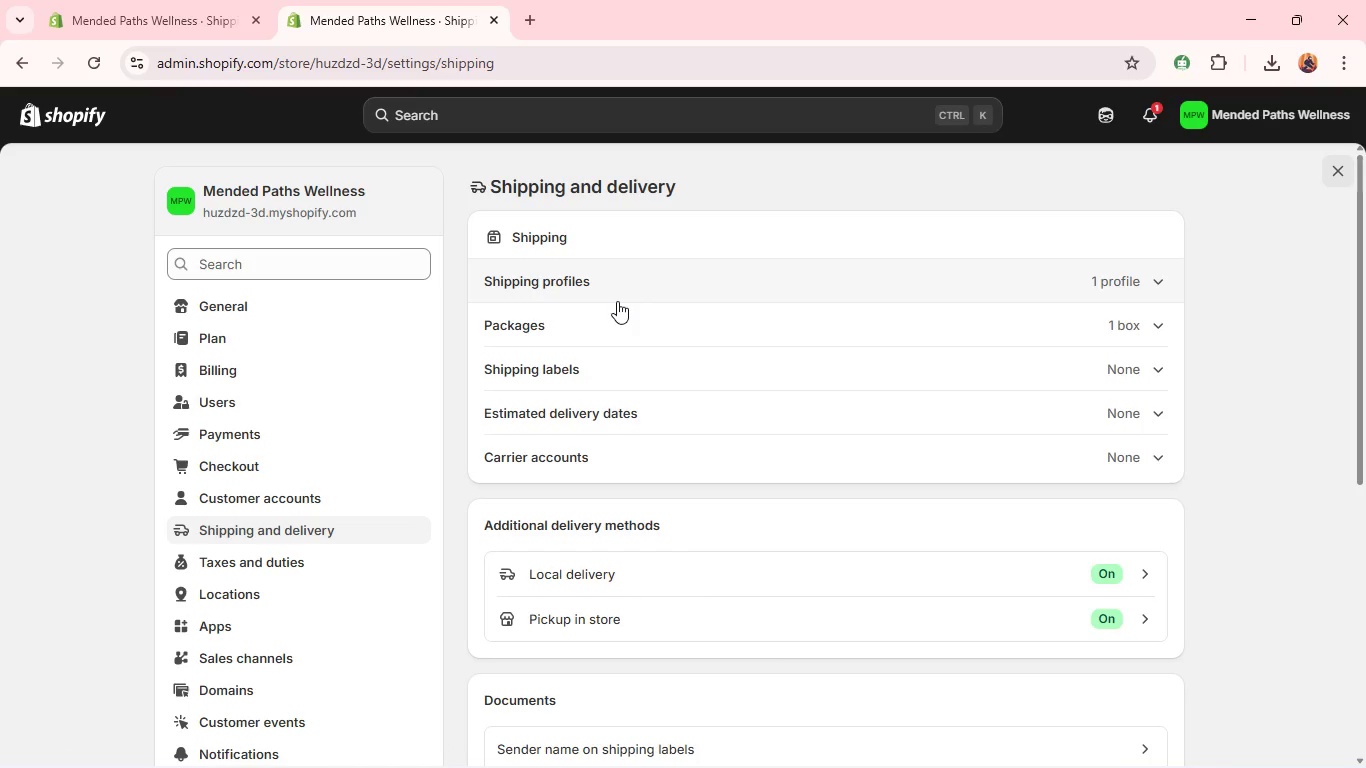 
left_click([617, 301])
 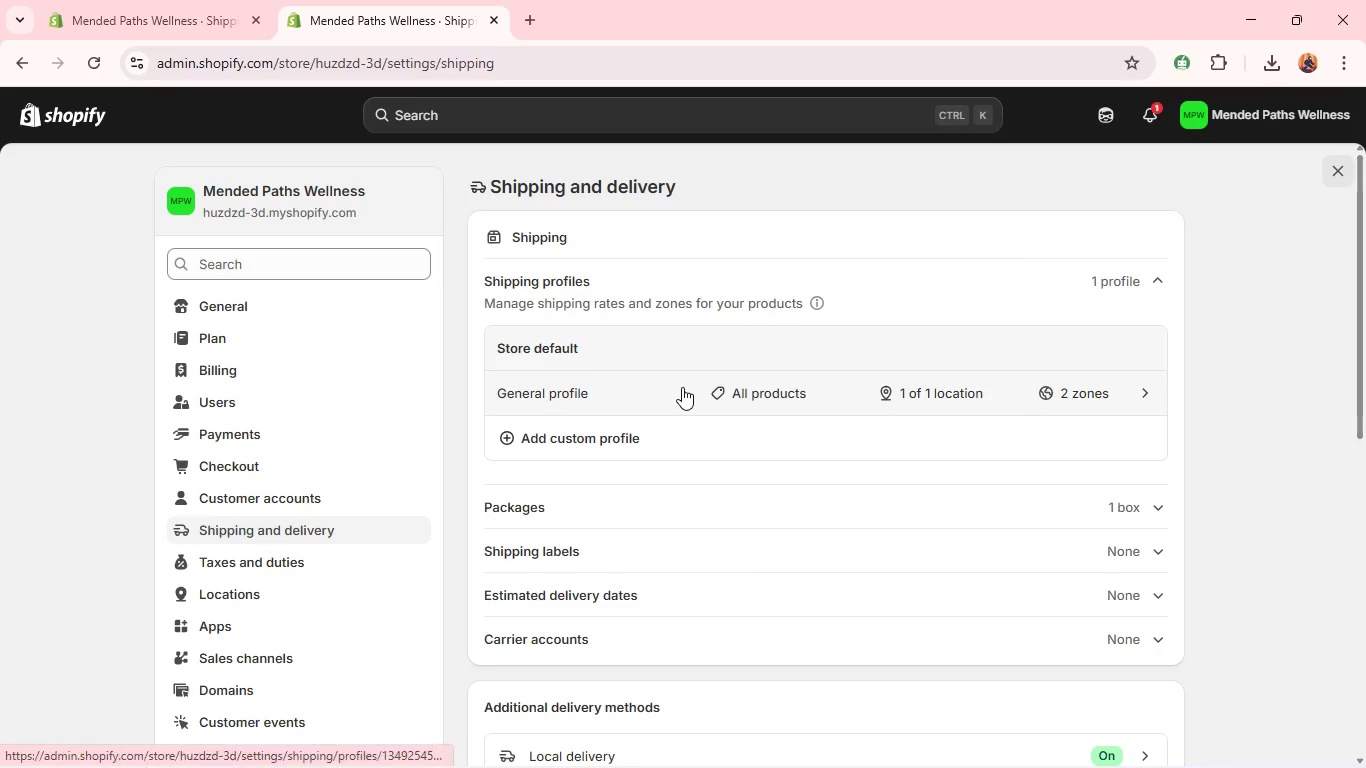 
left_click([682, 387])
 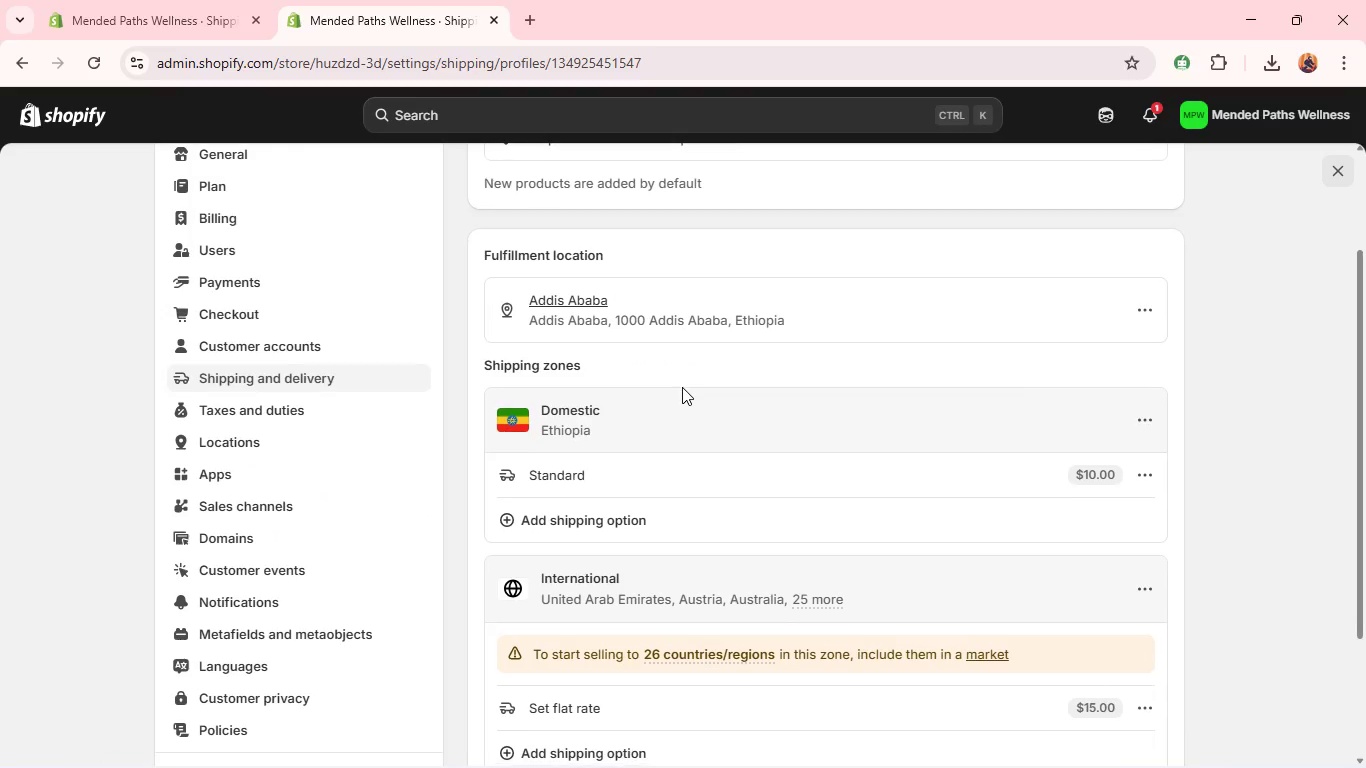 
wait(8.06)
 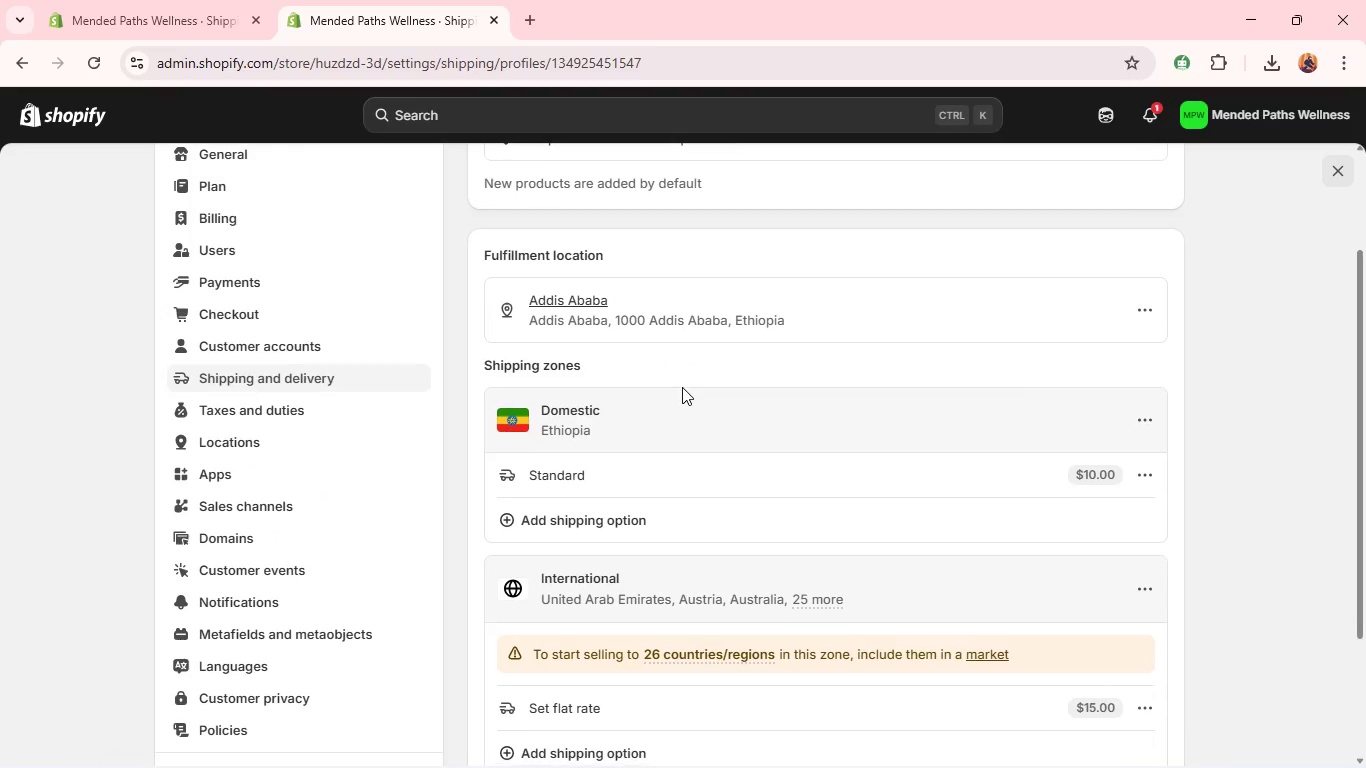 
left_click([1137, 420])
 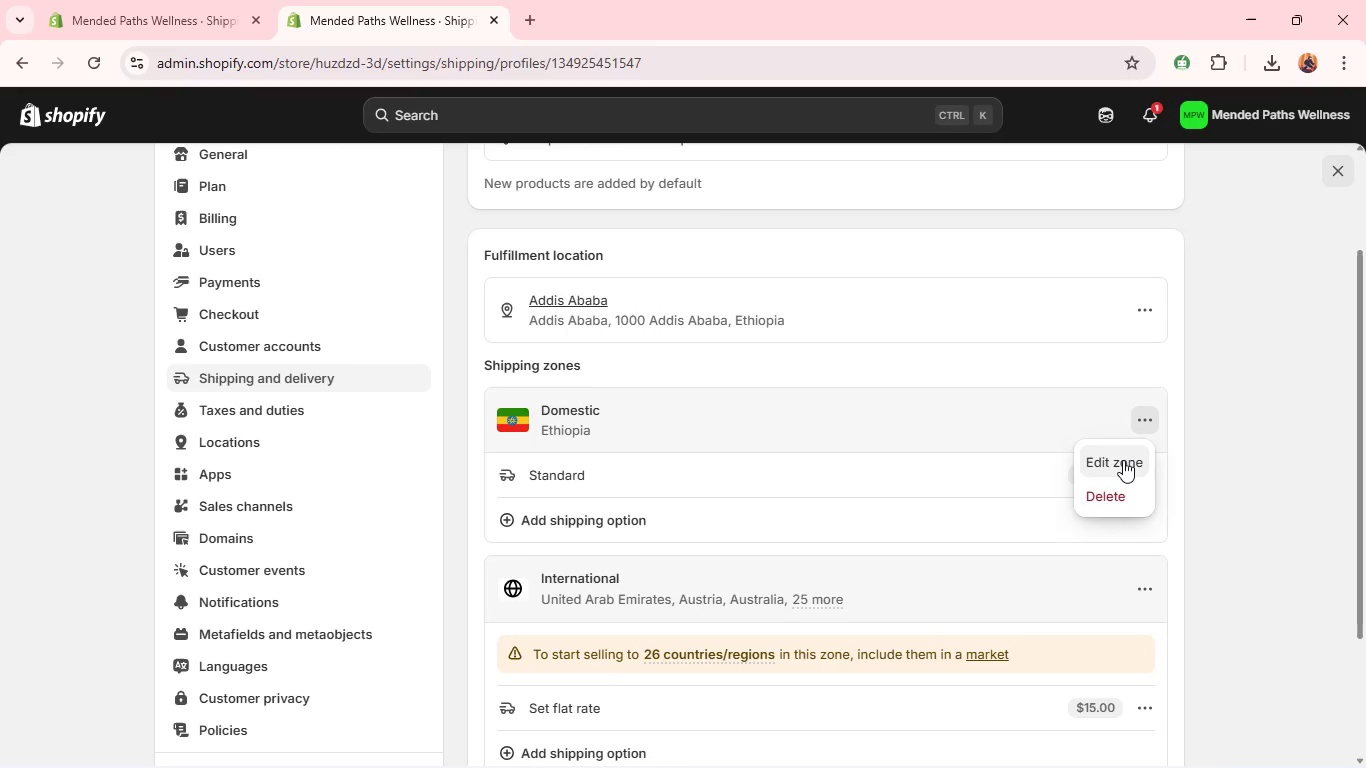 
left_click([1122, 462])
 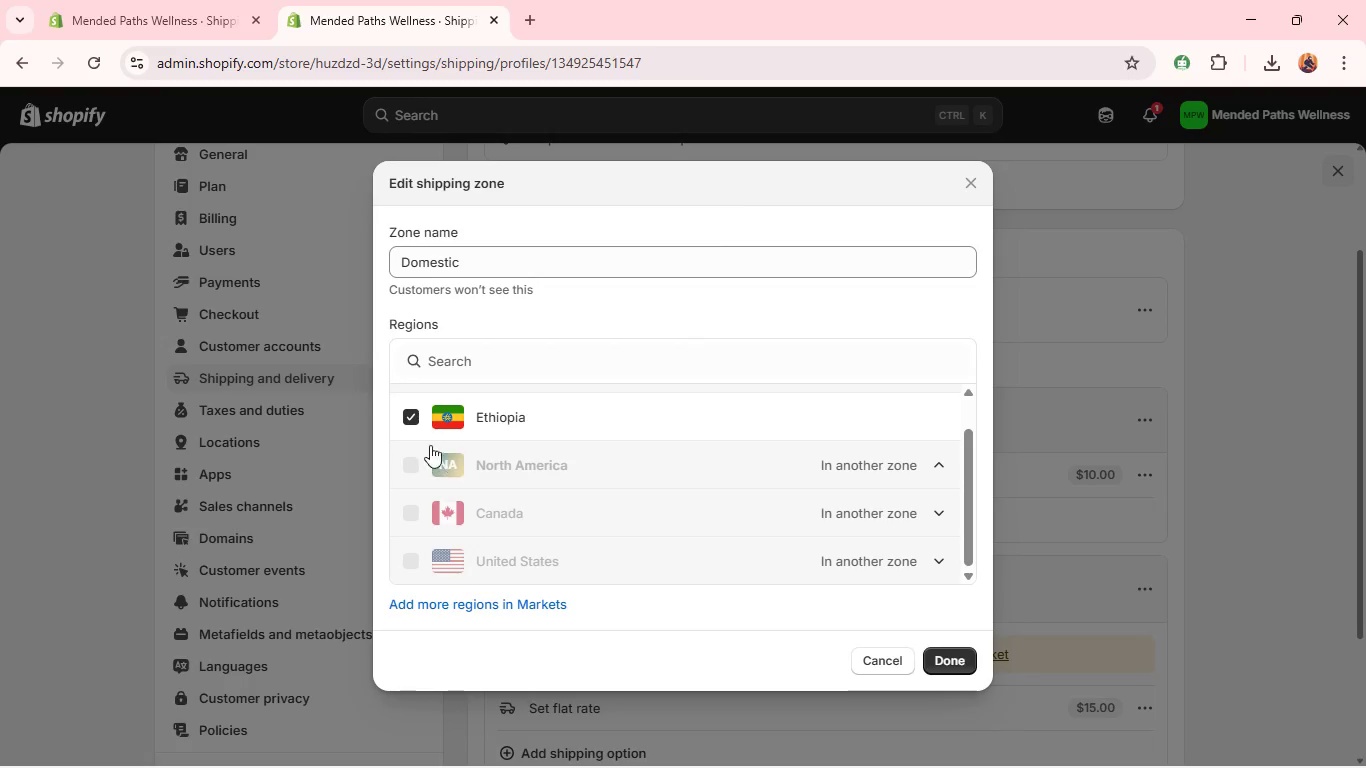 
left_click([413, 416])
 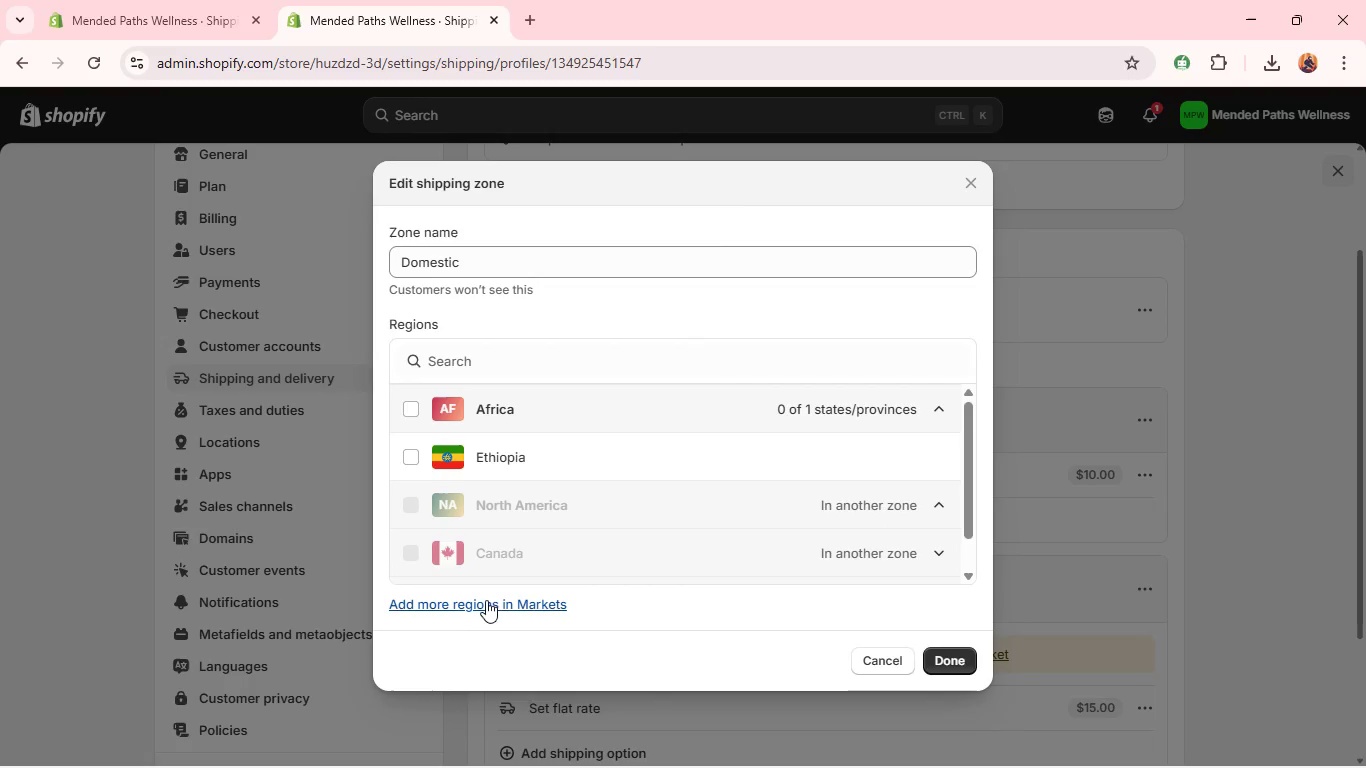 
left_click([483, 611])
 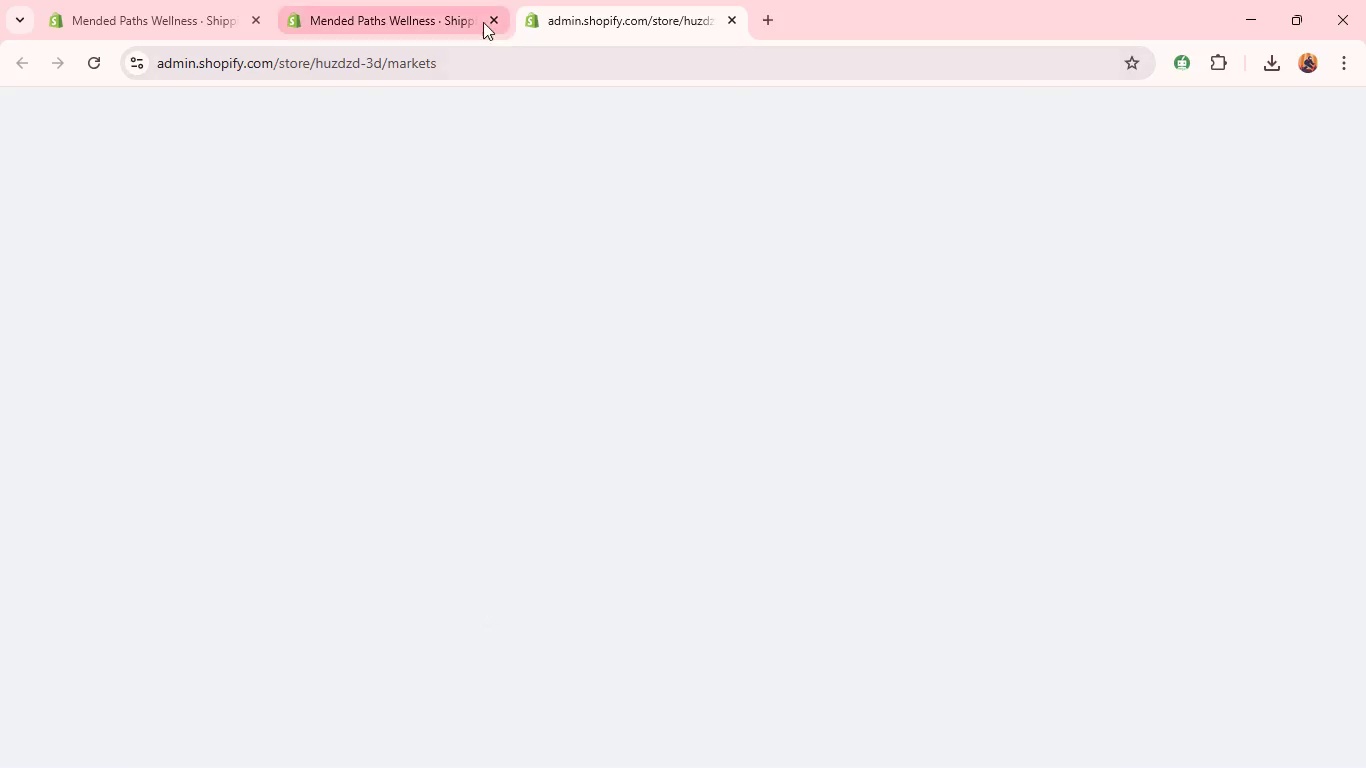 
left_click([484, 16])
 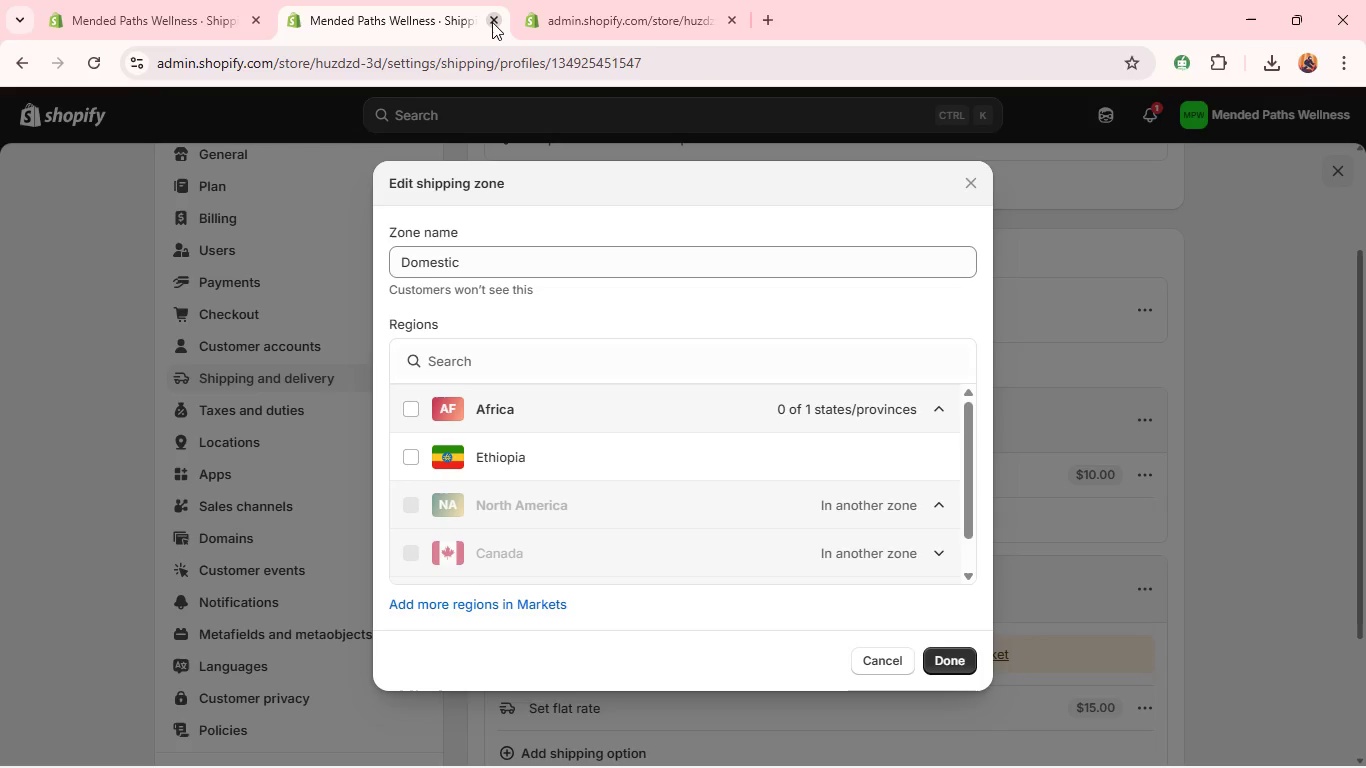 
left_click([492, 22])
 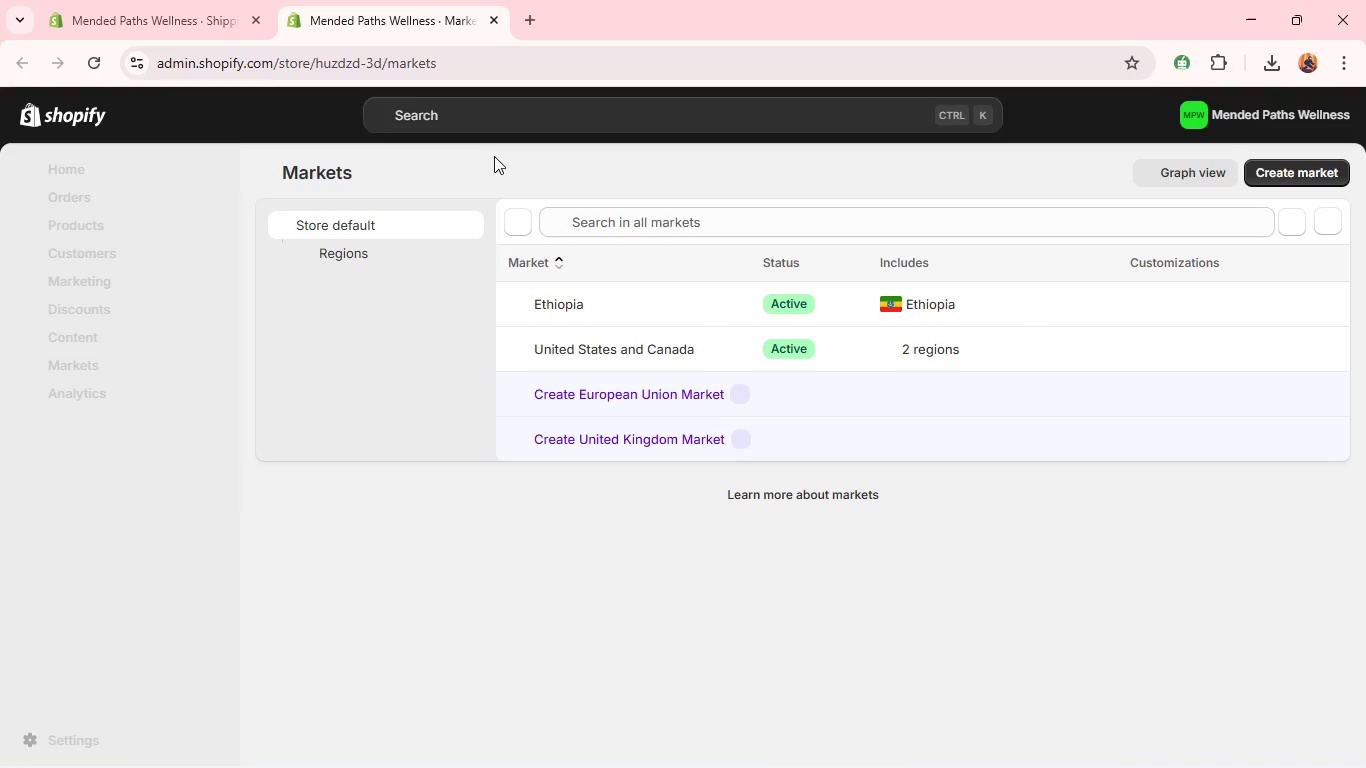 
mouse_move([527, 349])
 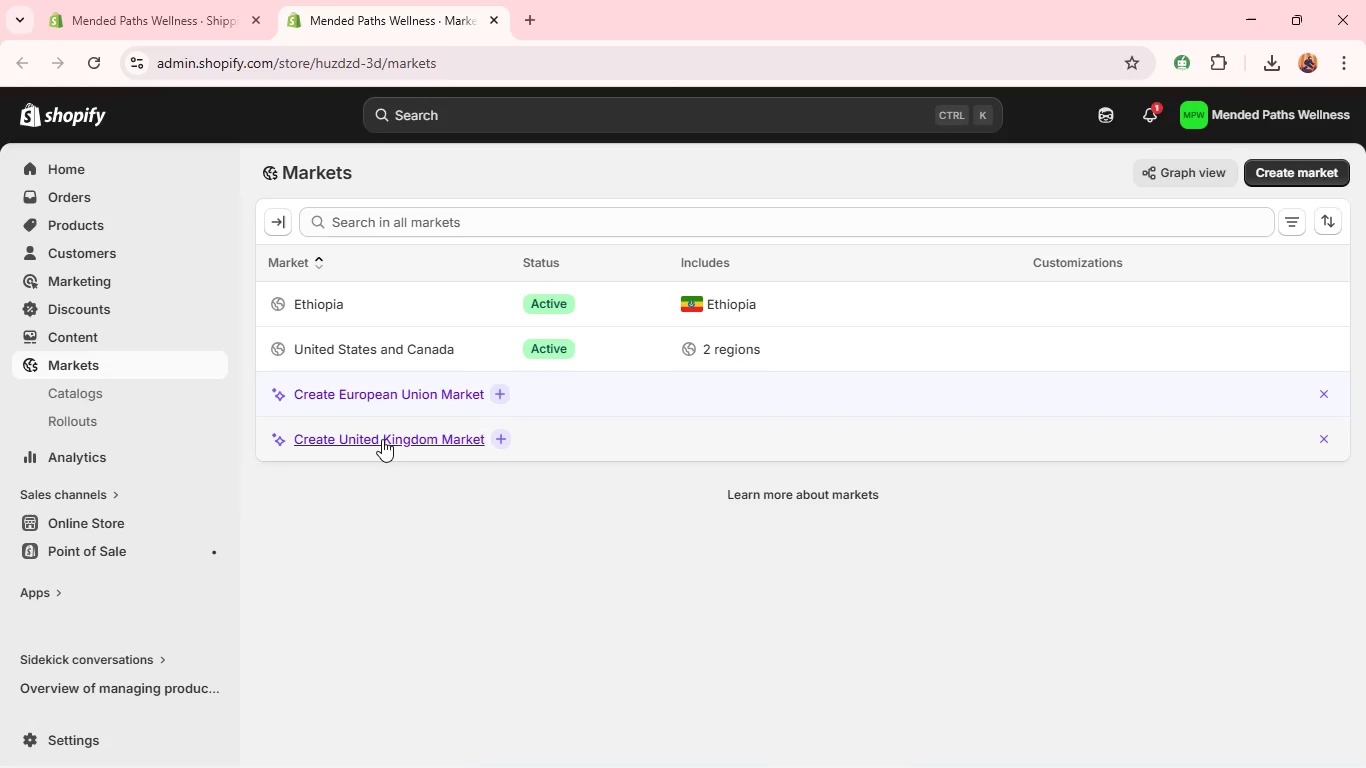 
left_click([383, 439])
 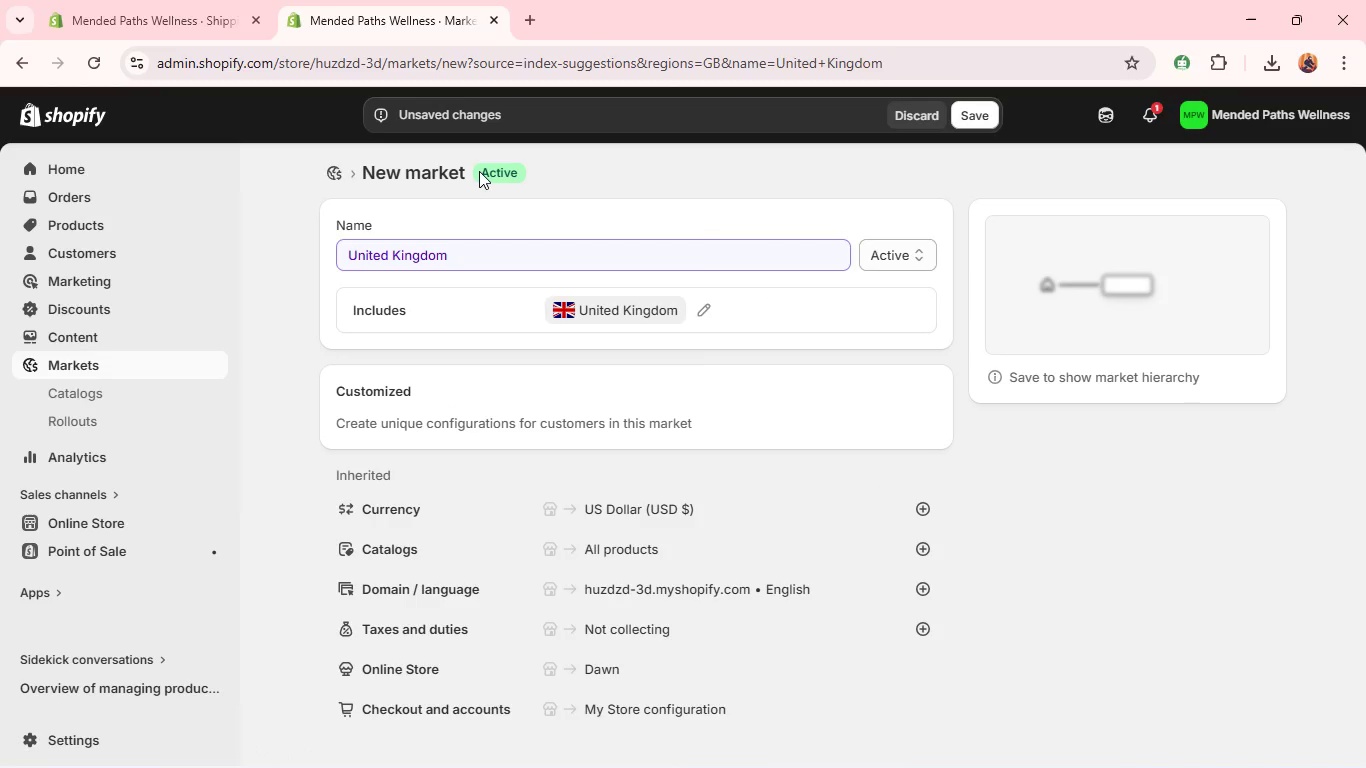 
wait(5.7)
 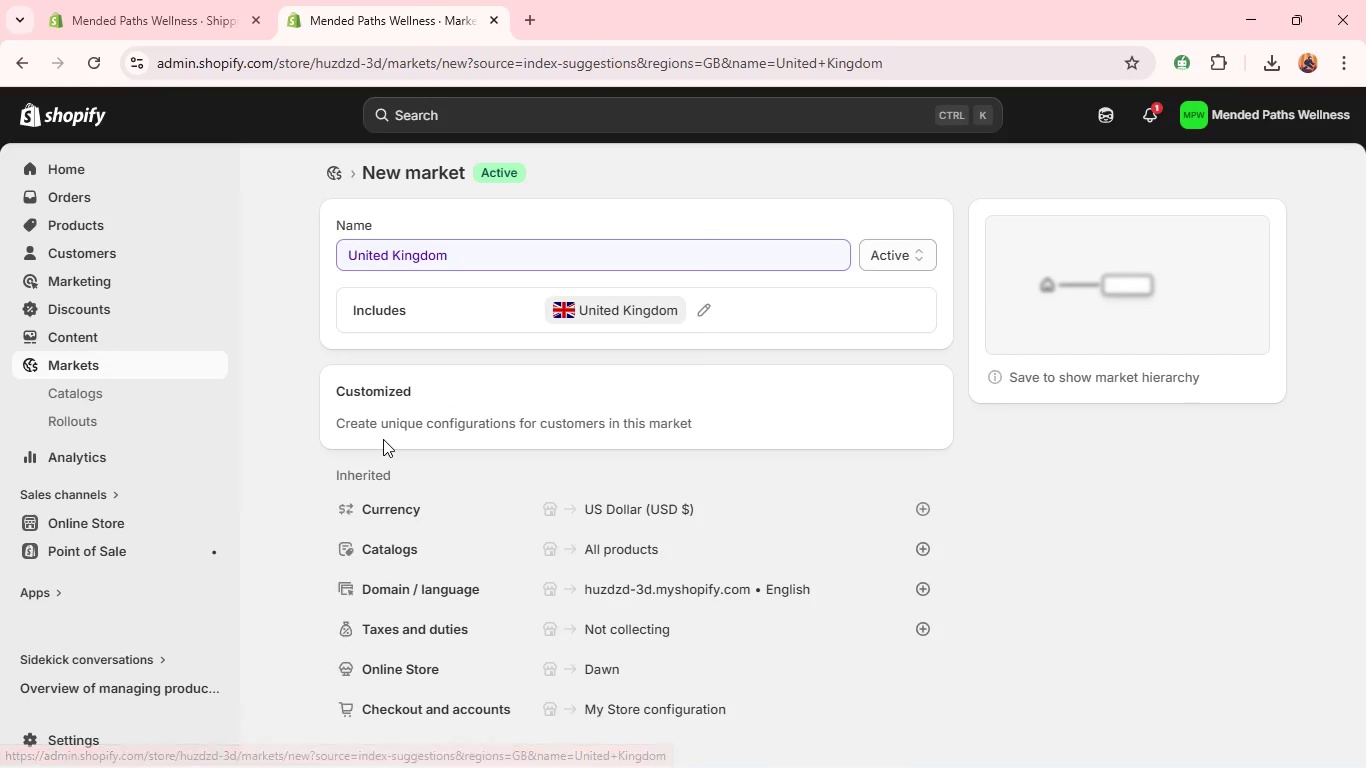 
left_click([434, 256])
 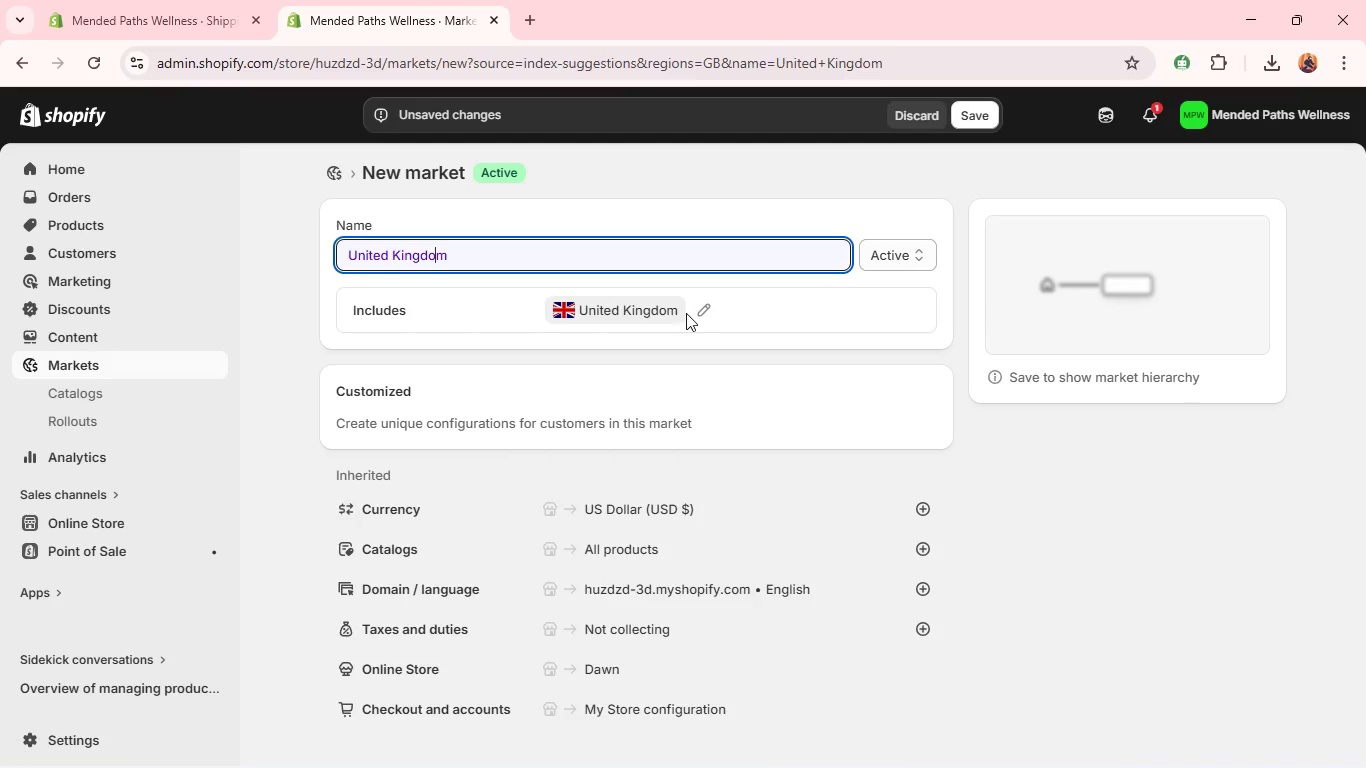 
left_click([695, 312])
 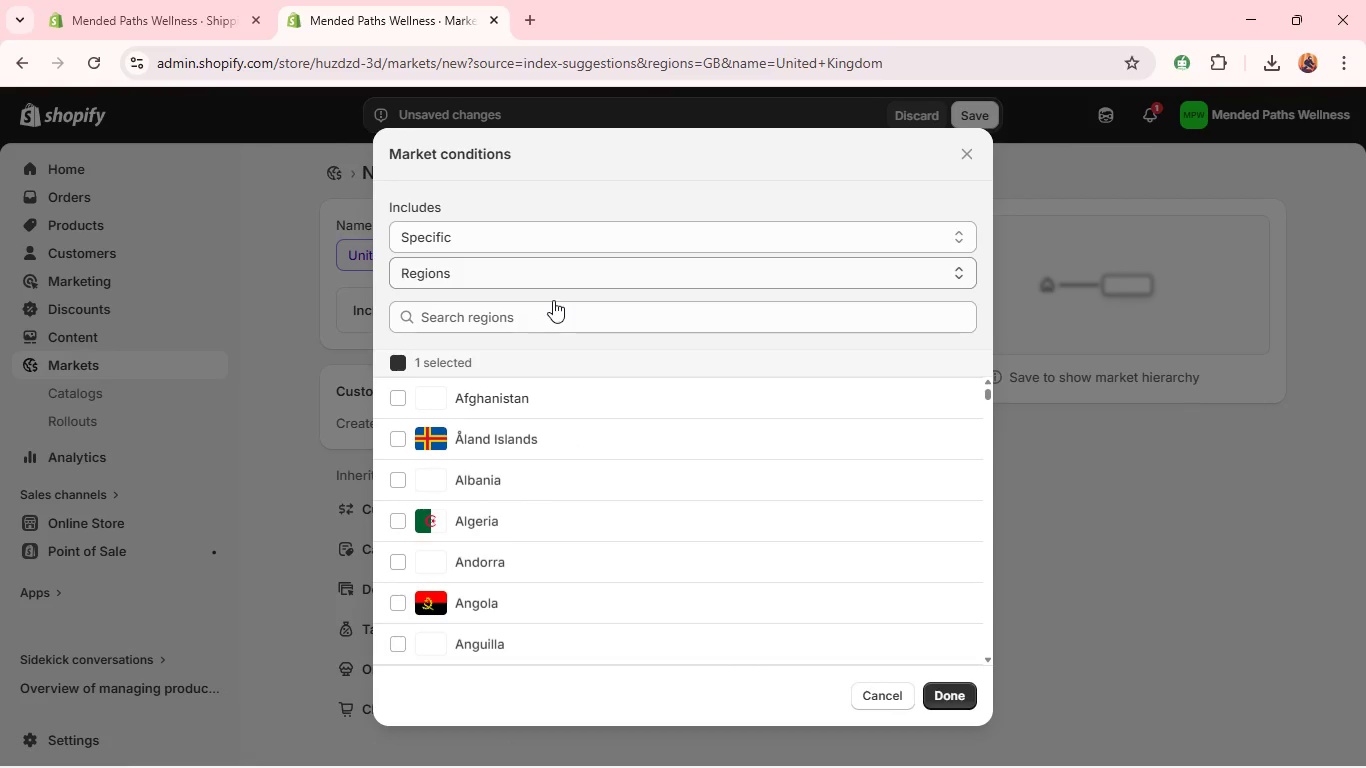 
left_click([549, 315])
 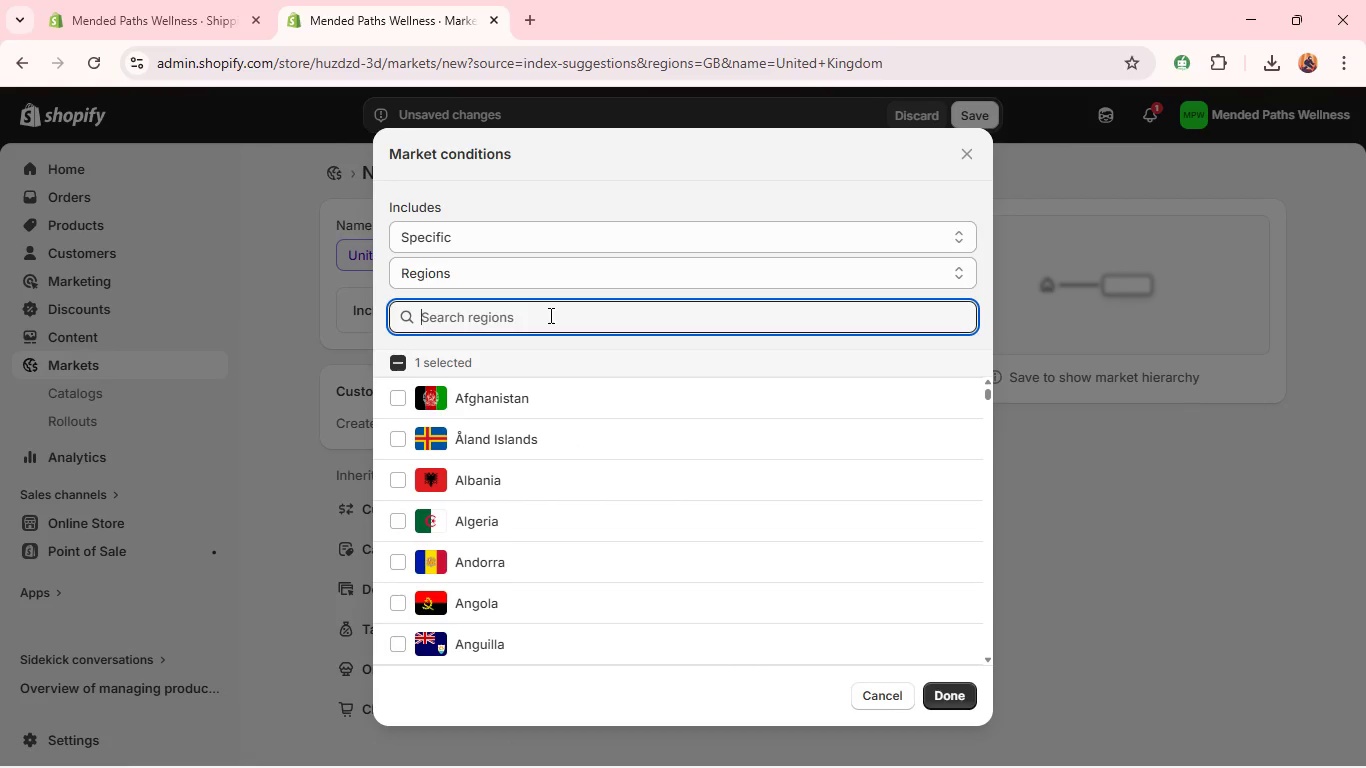 
type(un)
 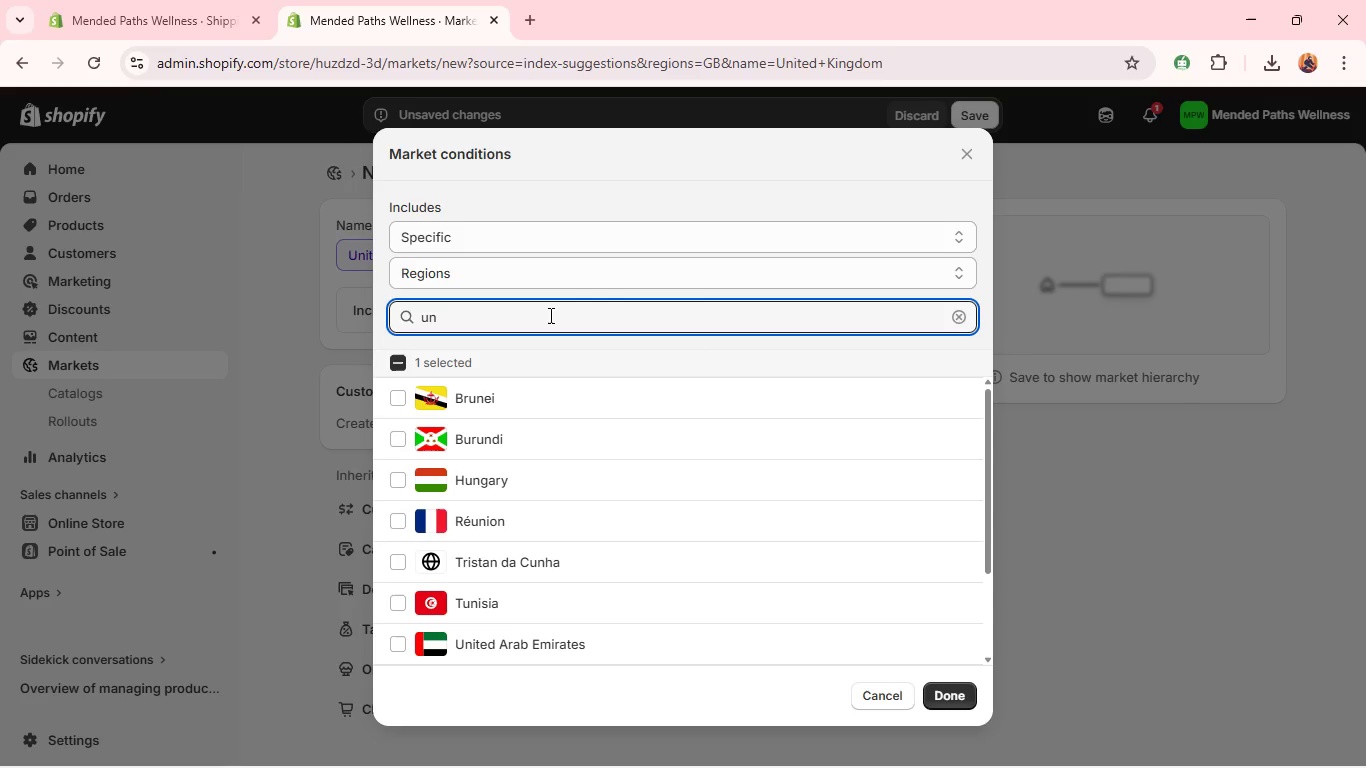 
type(it)
 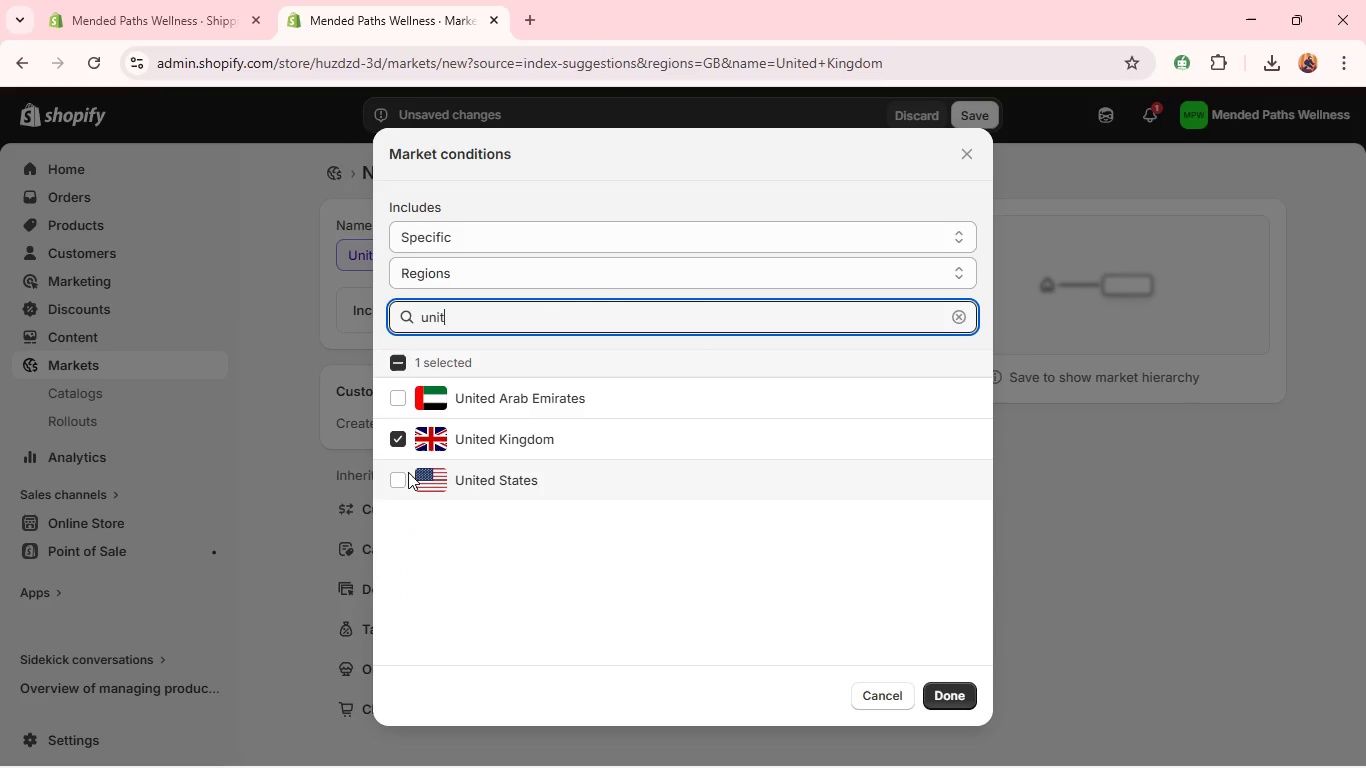 
left_click([404, 475])
 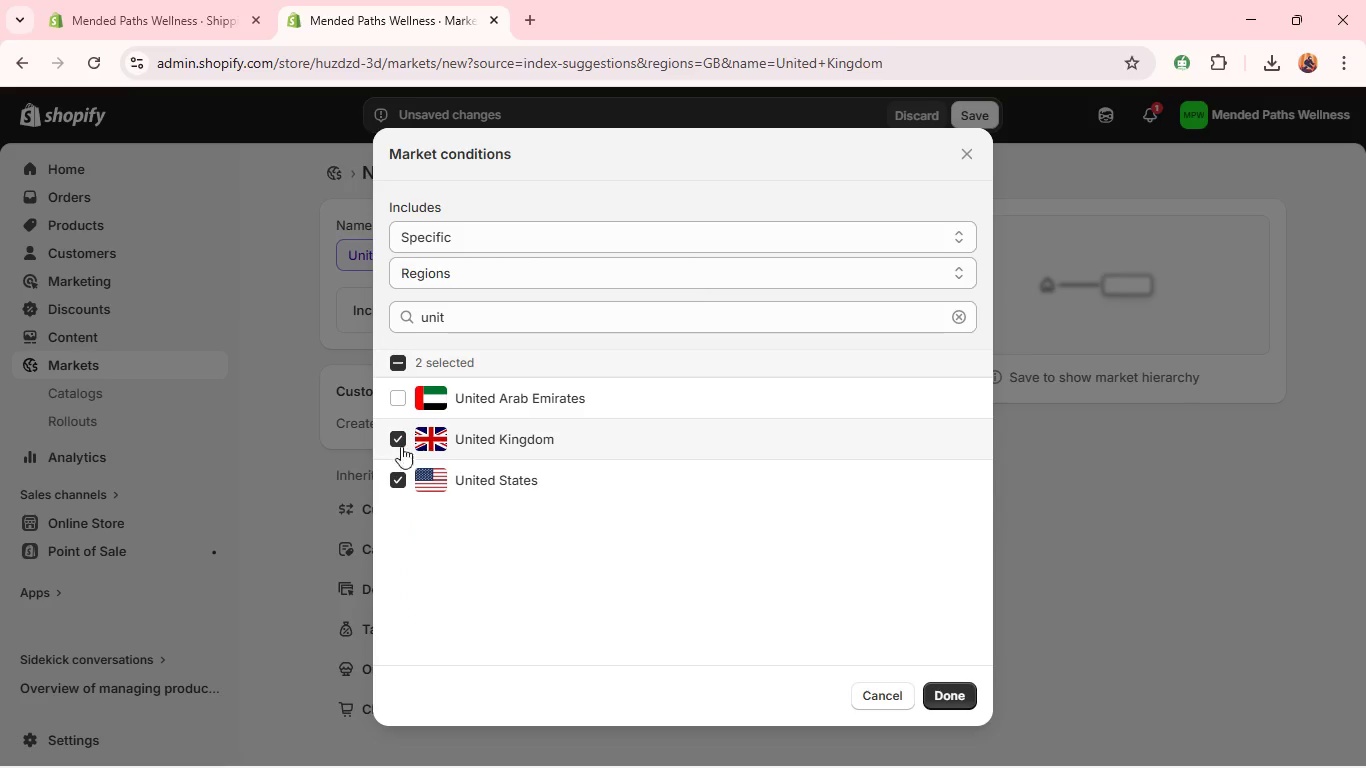 
left_click([401, 443])
 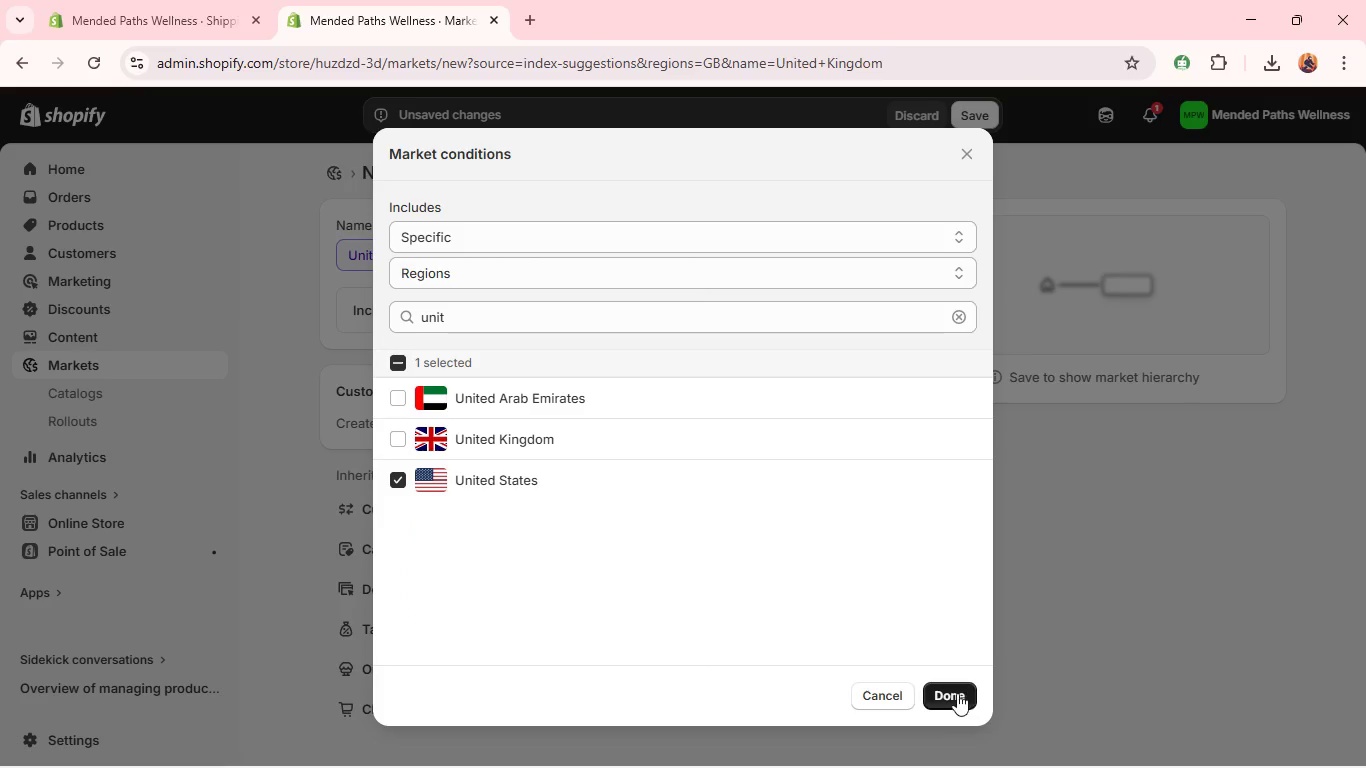 
left_click([953, 691])
 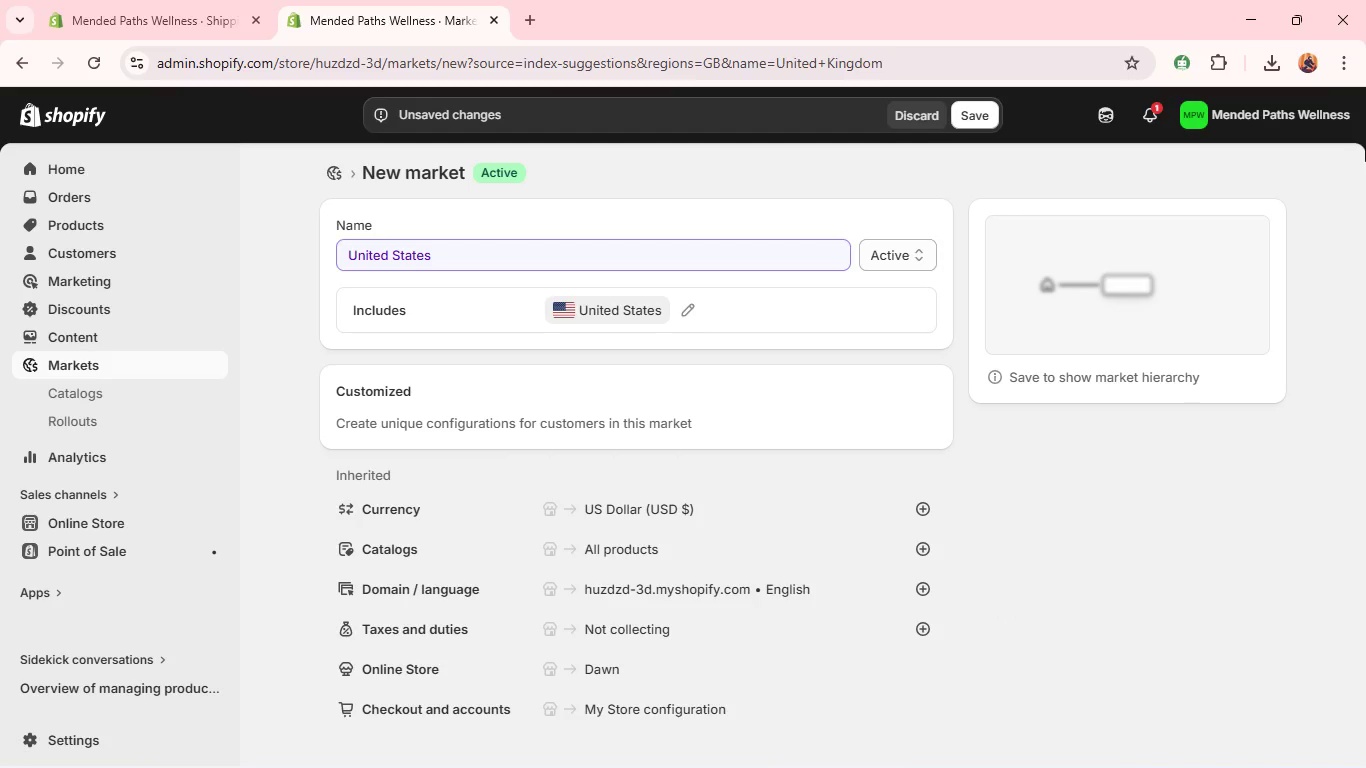 
left_click([972, 124])
 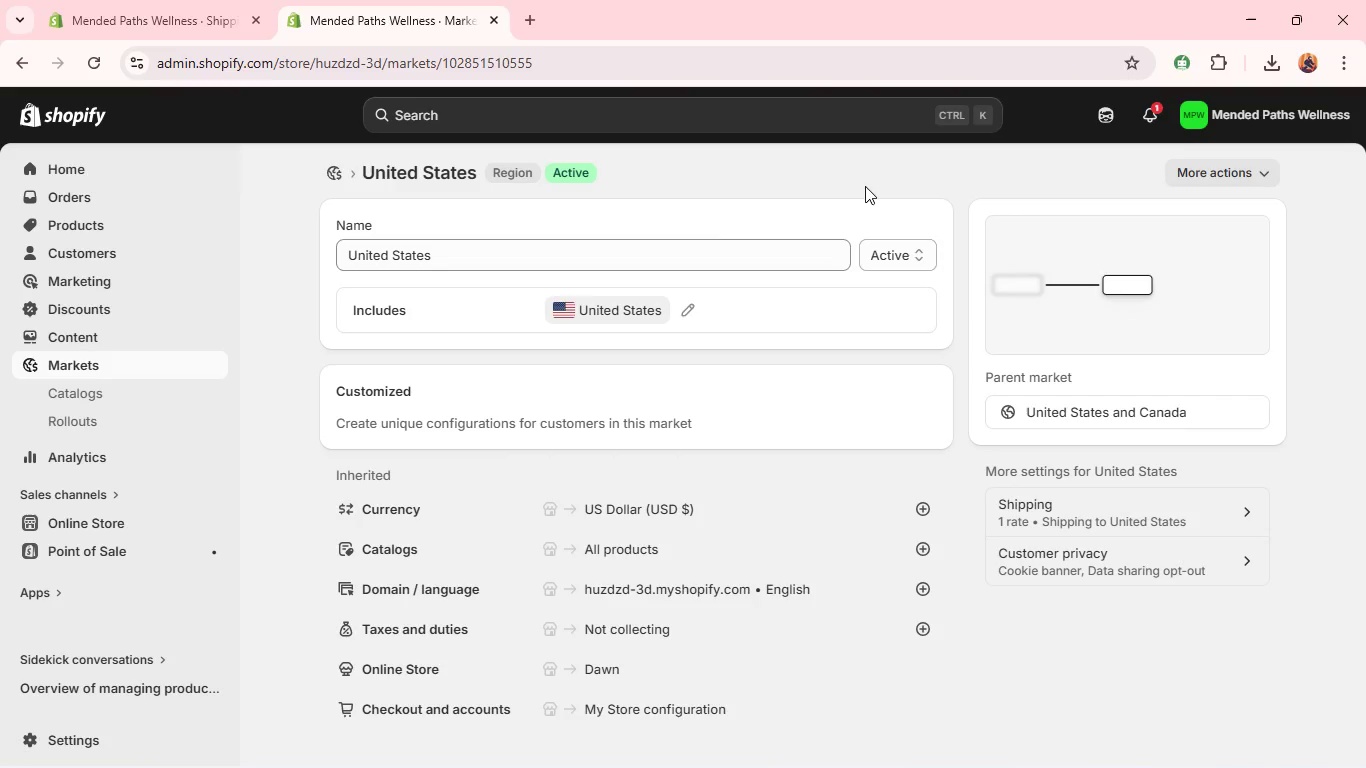 
wait(6.44)
 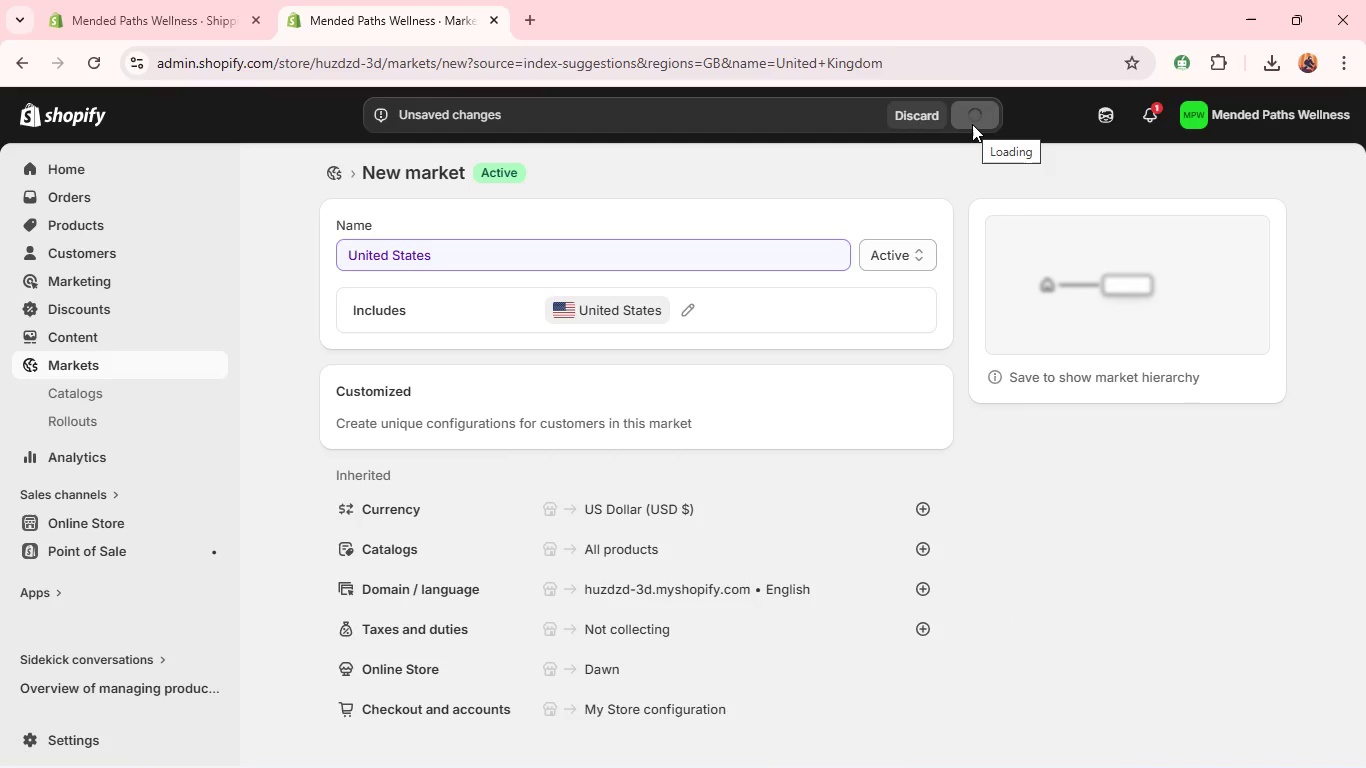 
left_click([102, 726])
 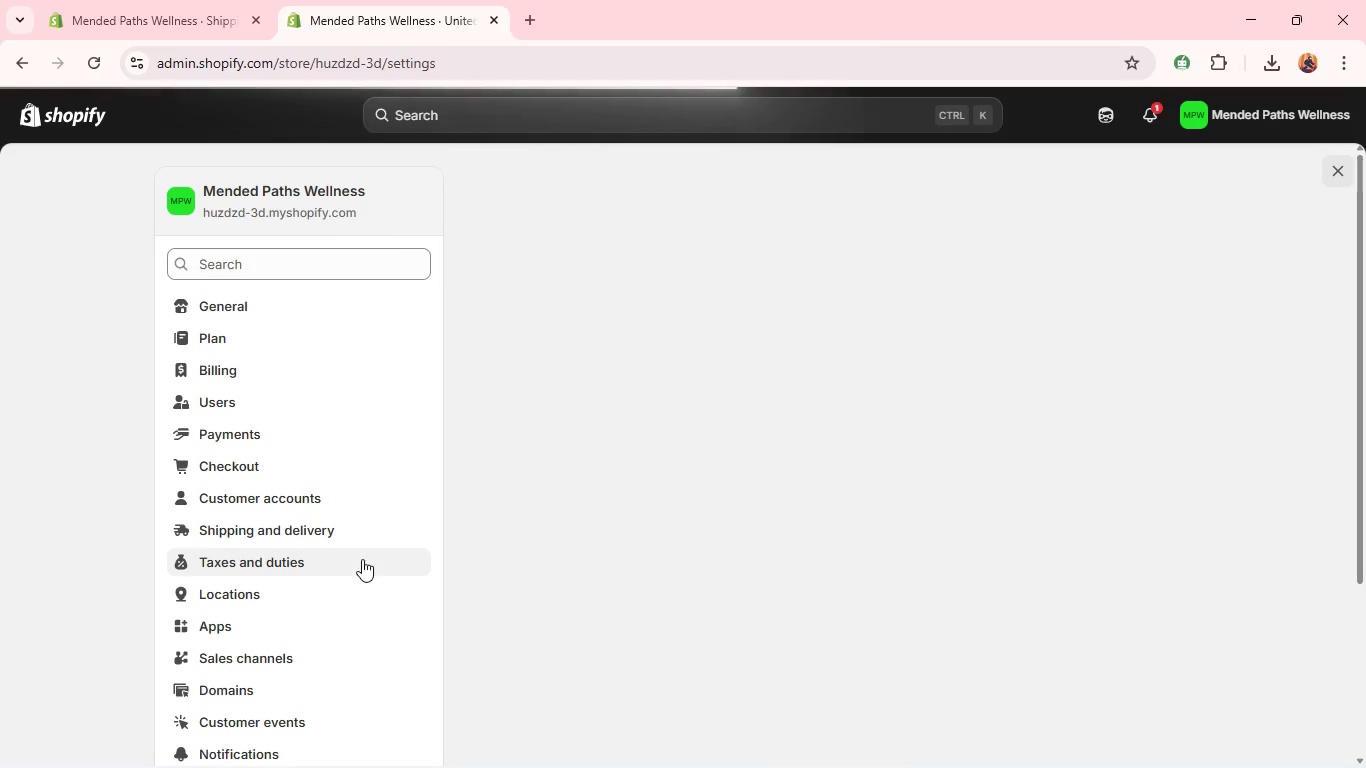 
left_click([364, 536])
 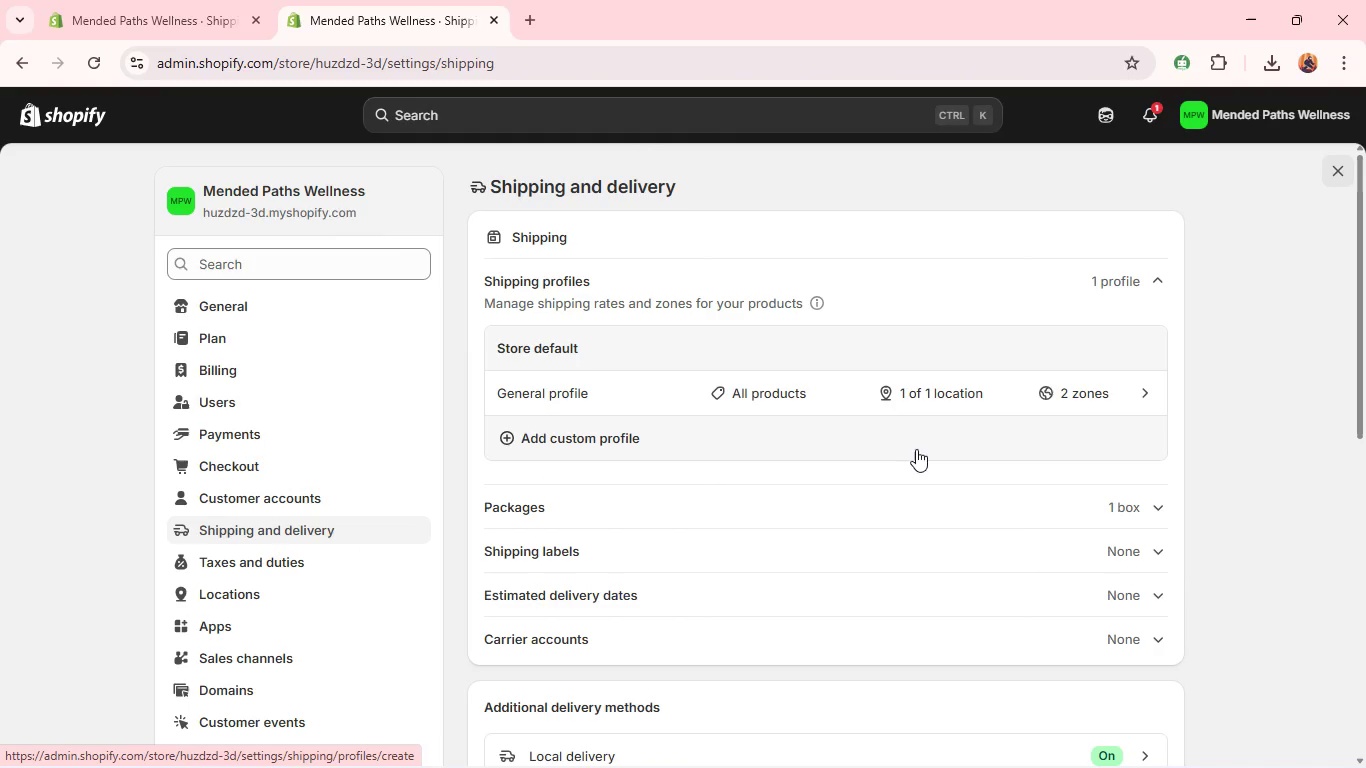 
left_click([1063, 383])
 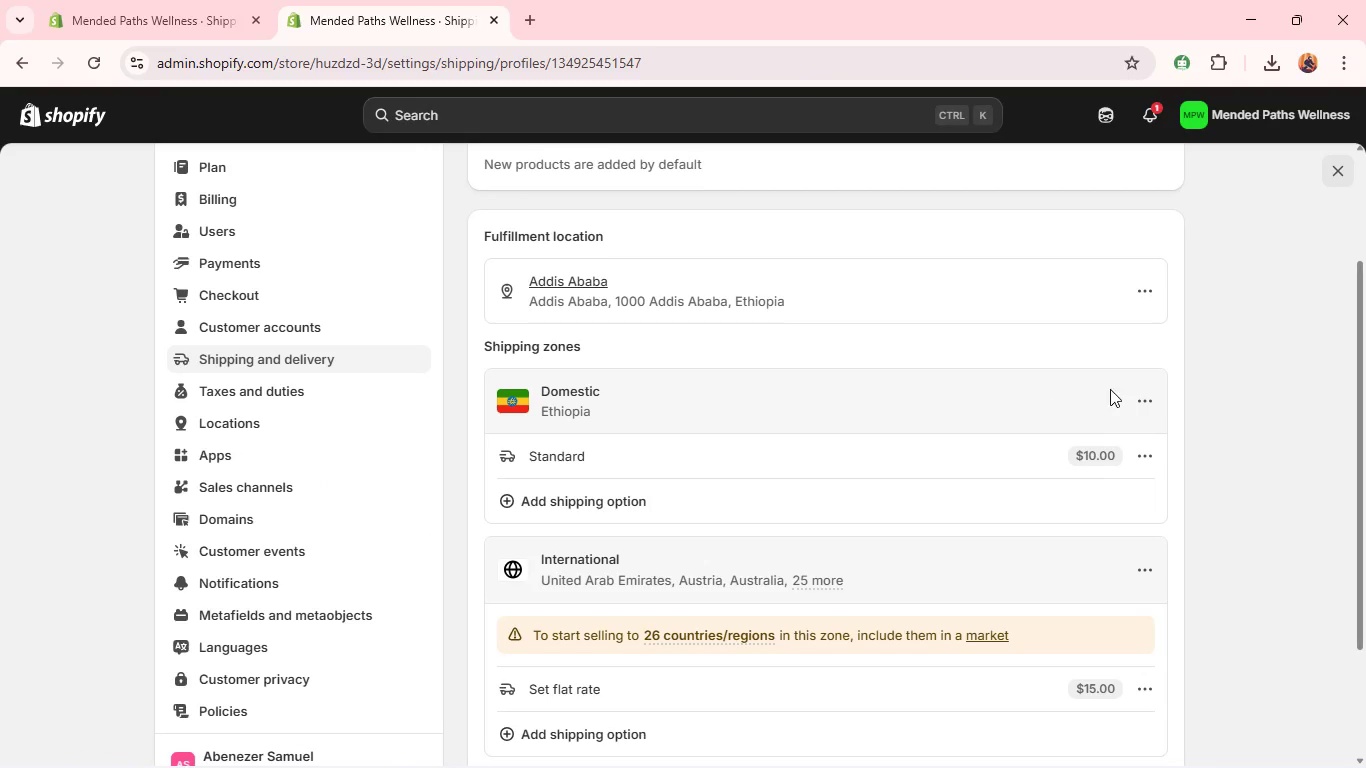 
left_click([1138, 403])
 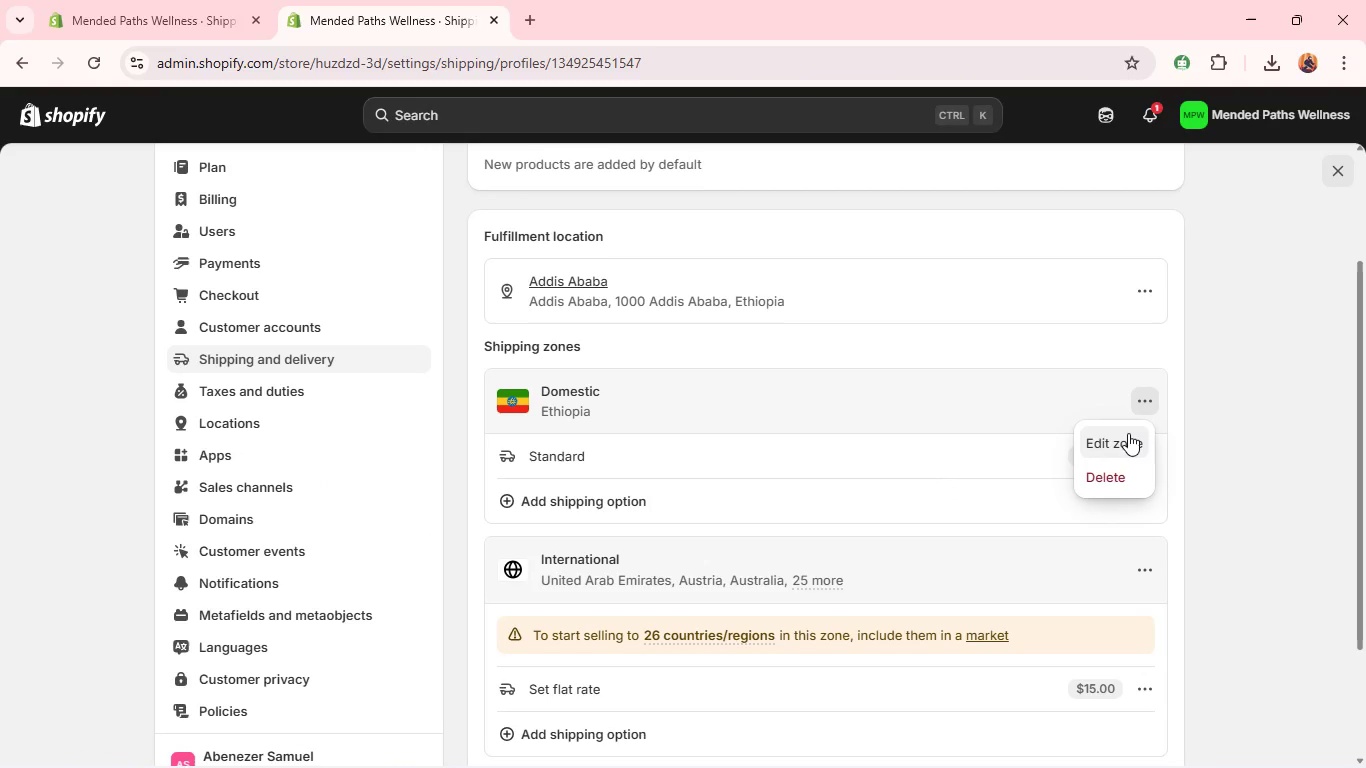 
left_click([1128, 434])
 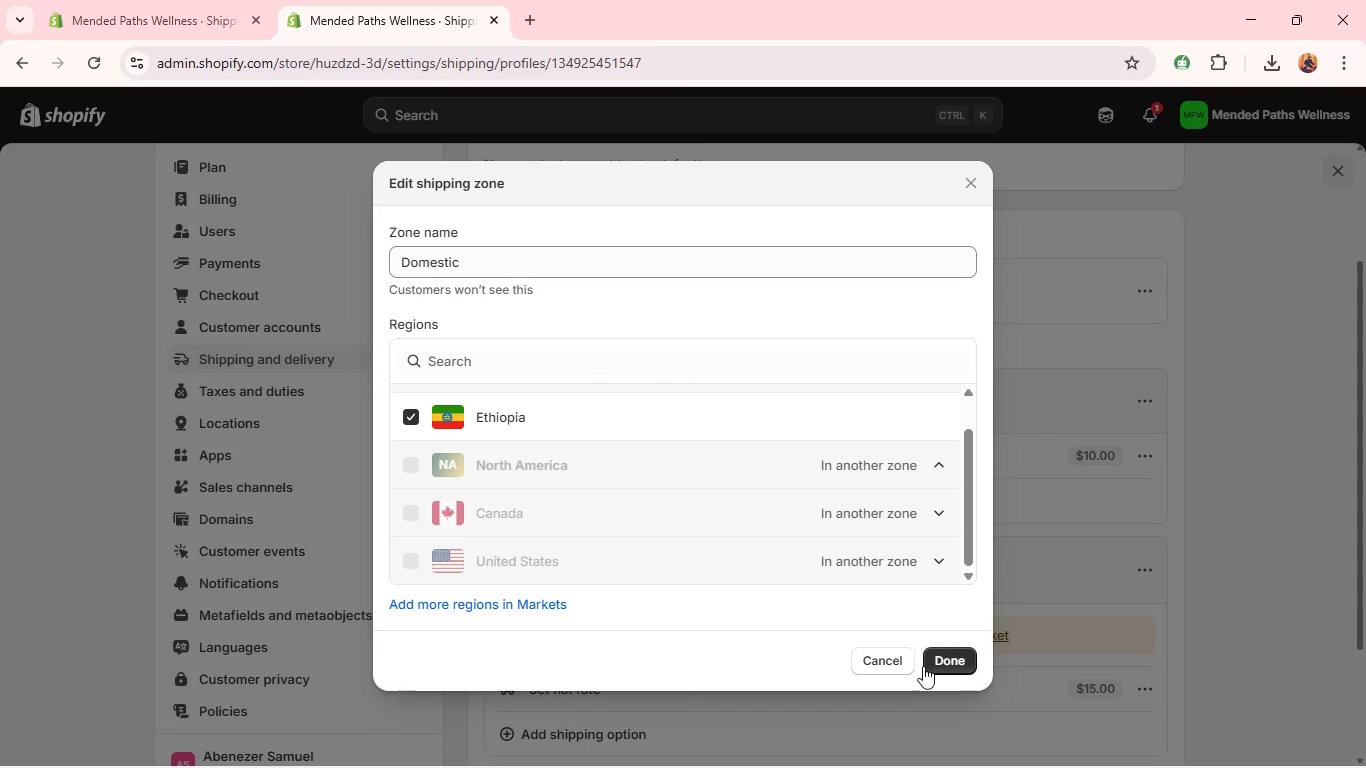 
left_click([889, 656])
 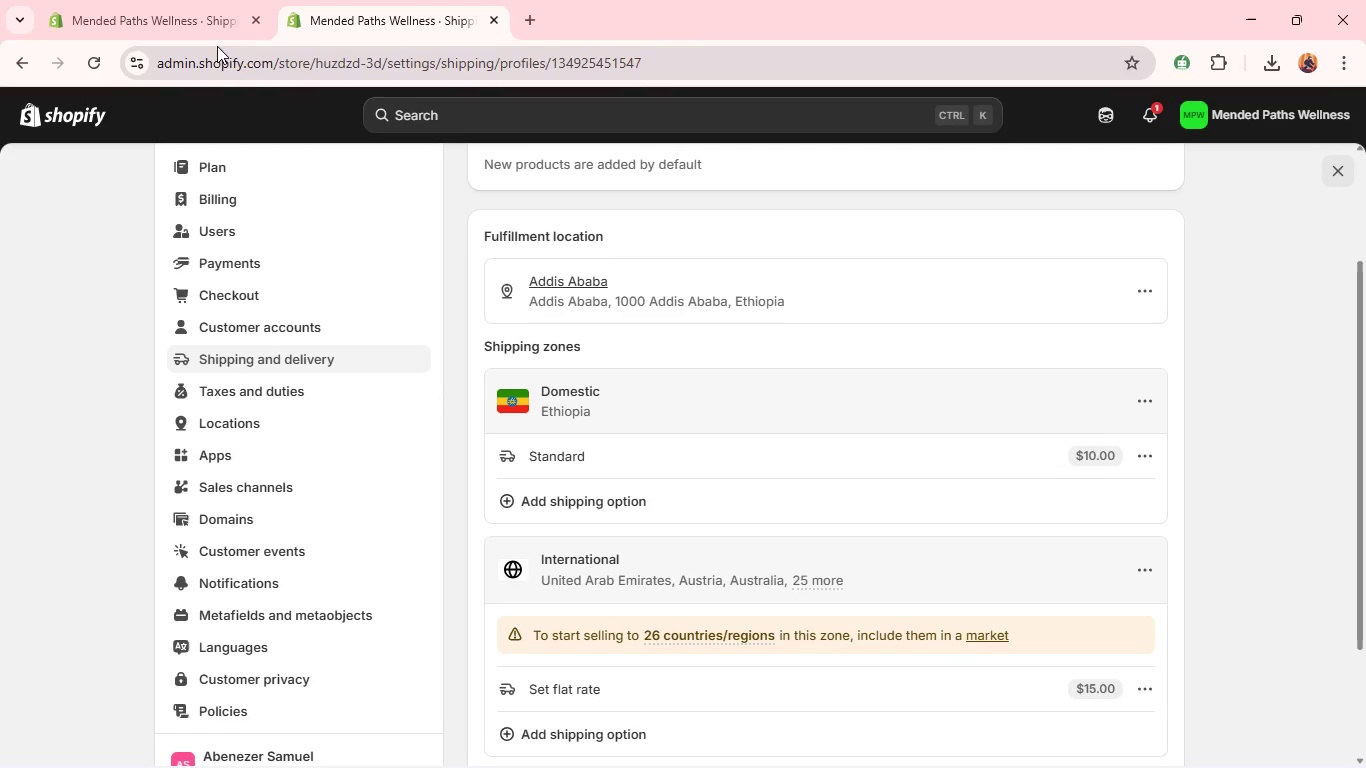 
left_click([184, 23])
 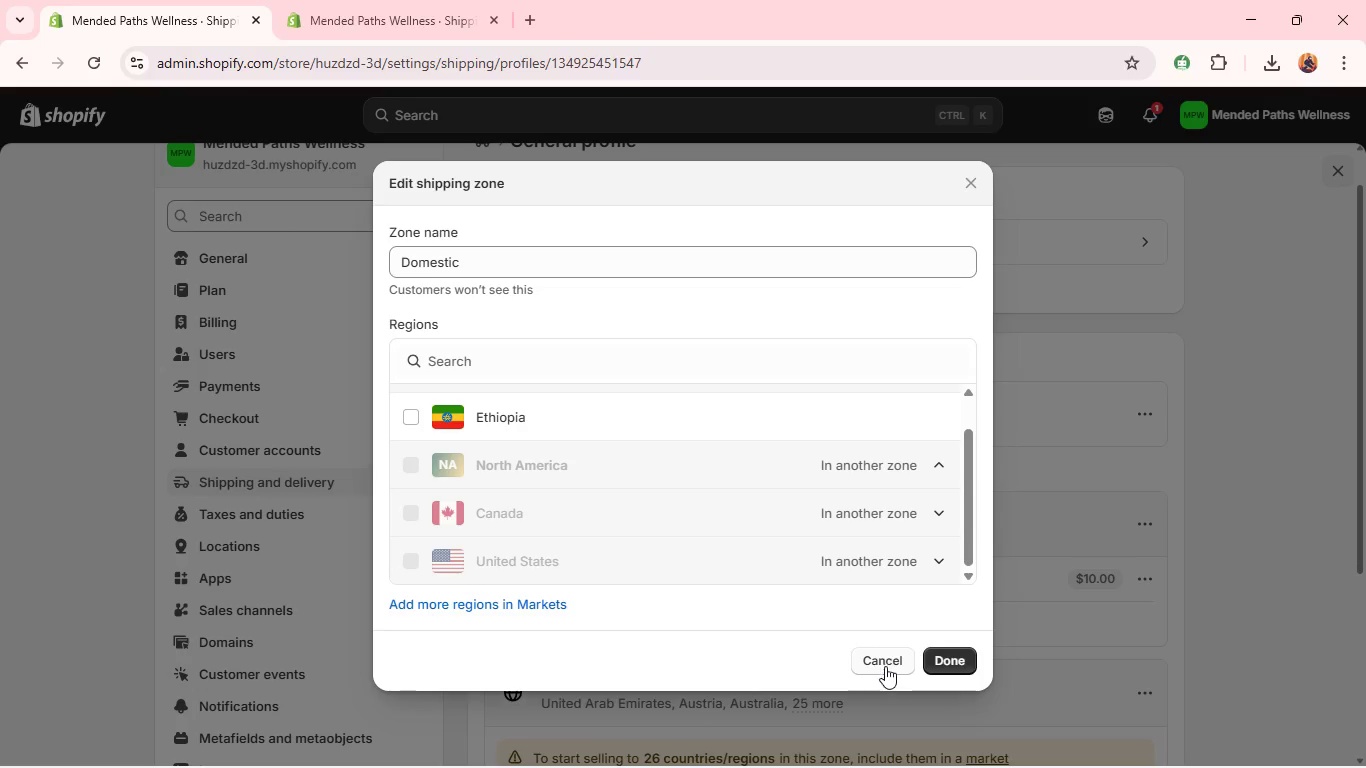 
left_click([887, 656])
 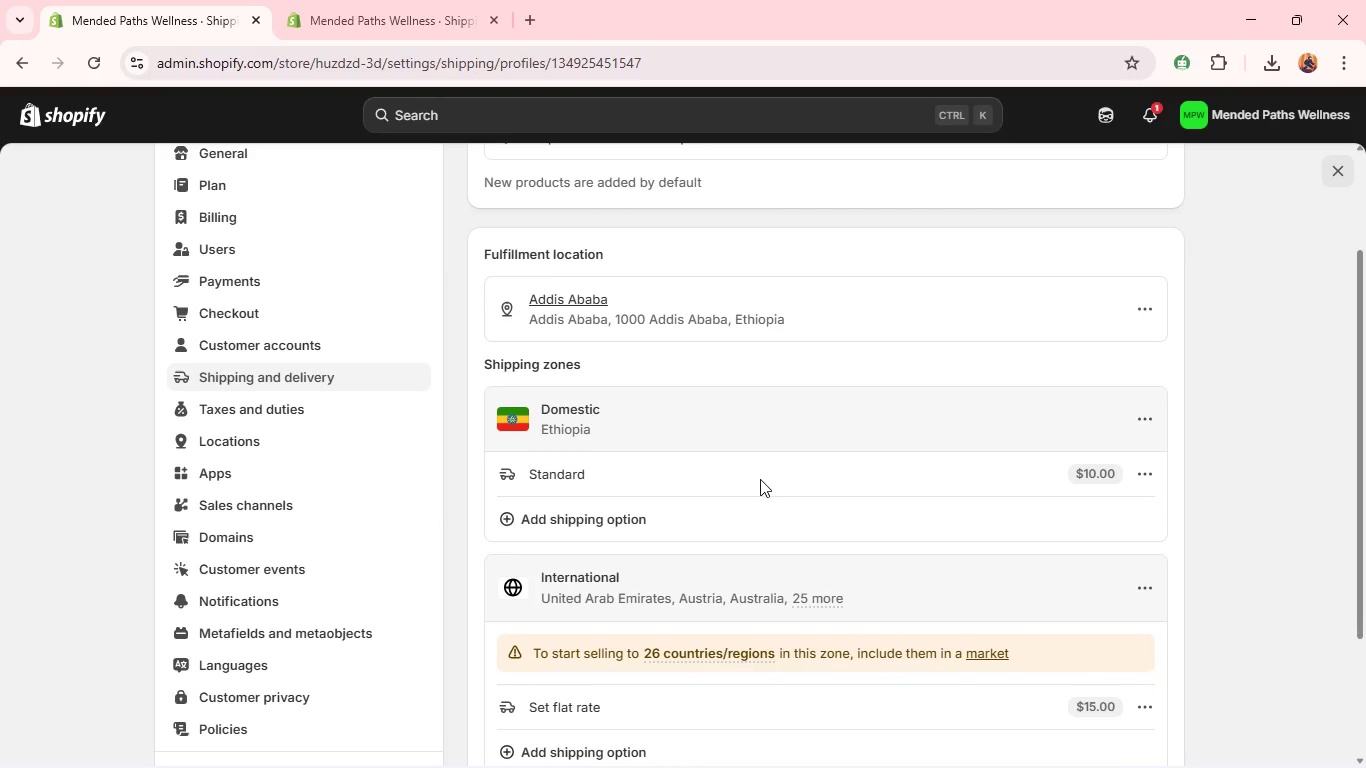 
wait(7.78)
 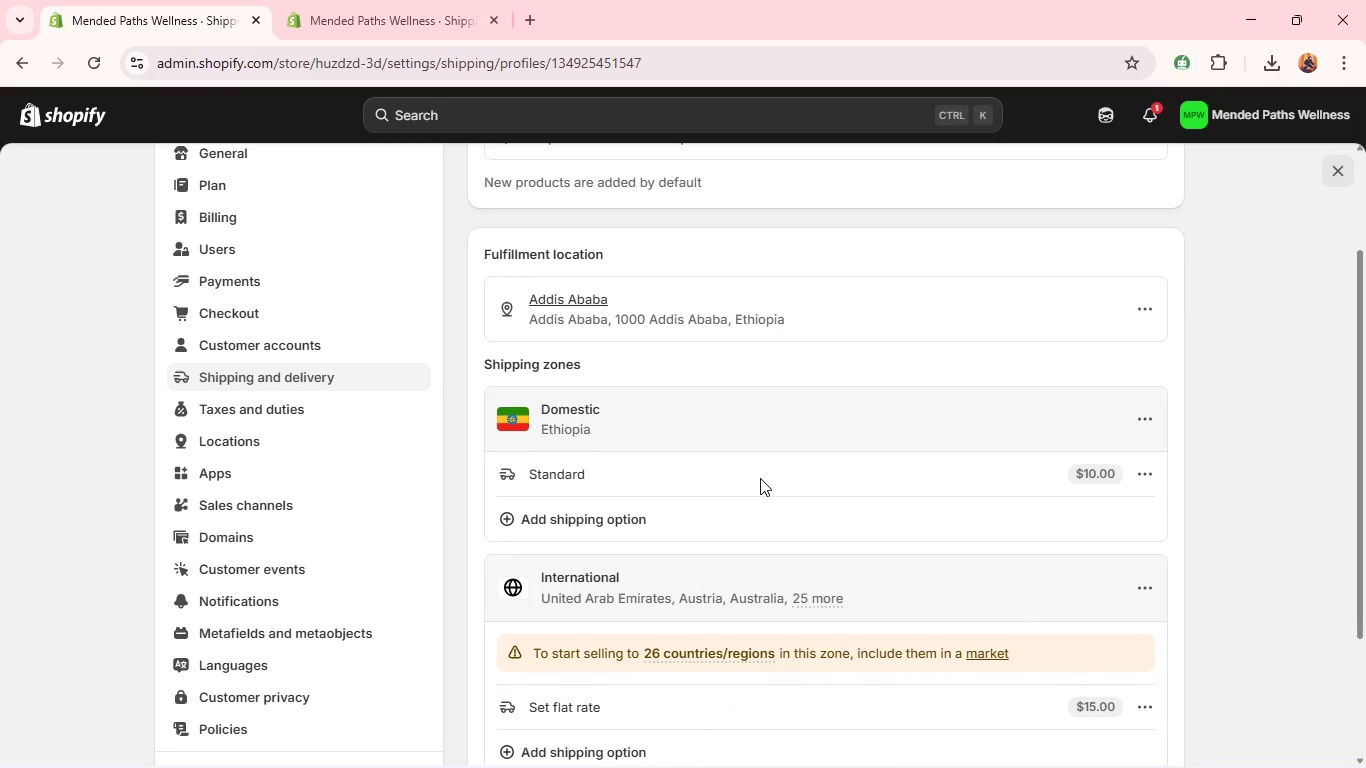 
left_click([849, 410])
 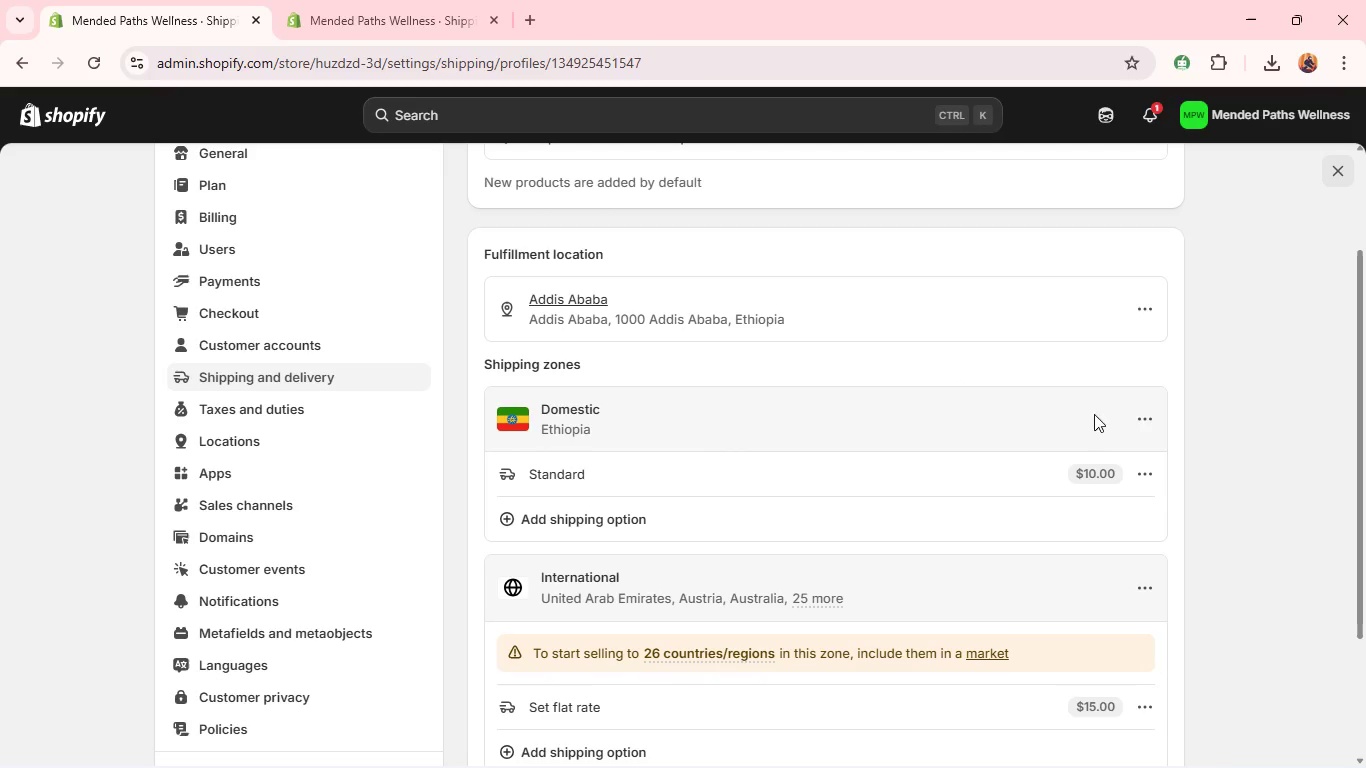 
left_click([1130, 419])
 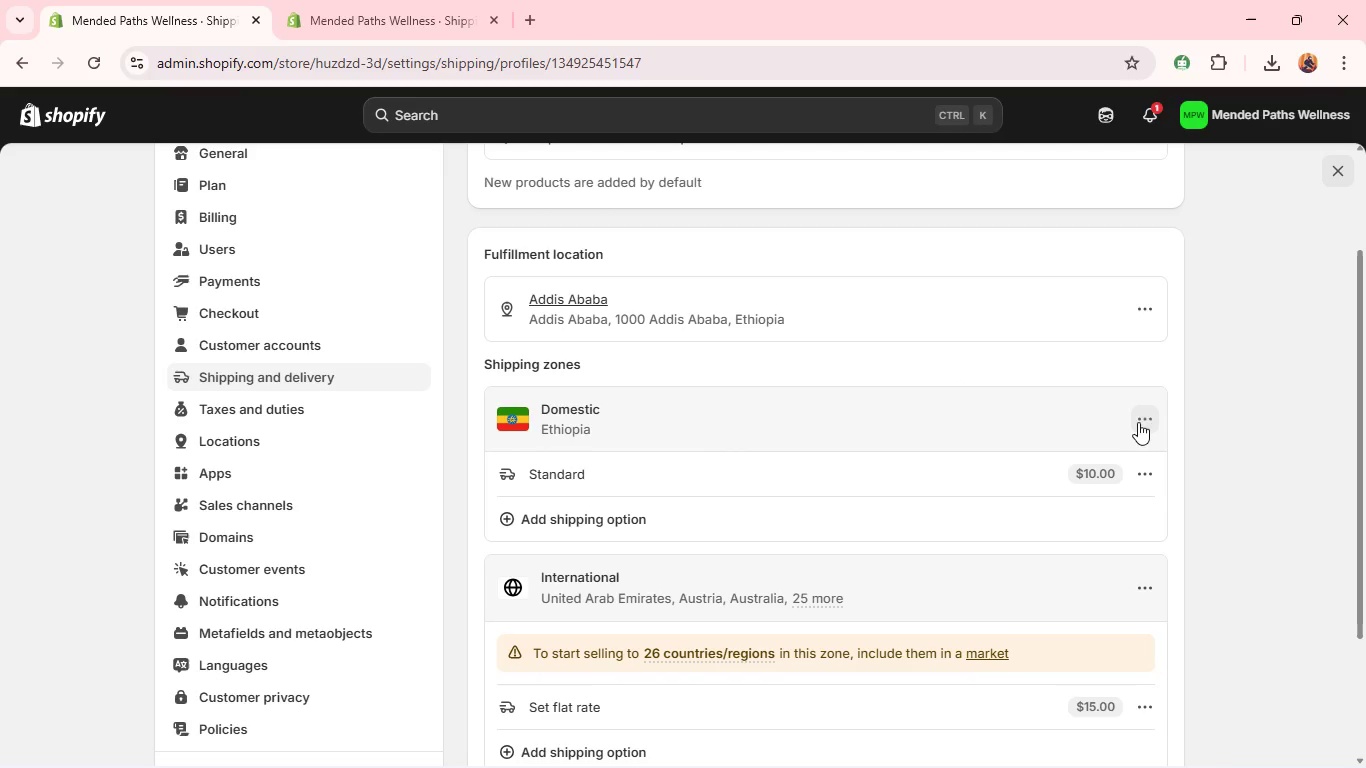 
left_click([1144, 422])
 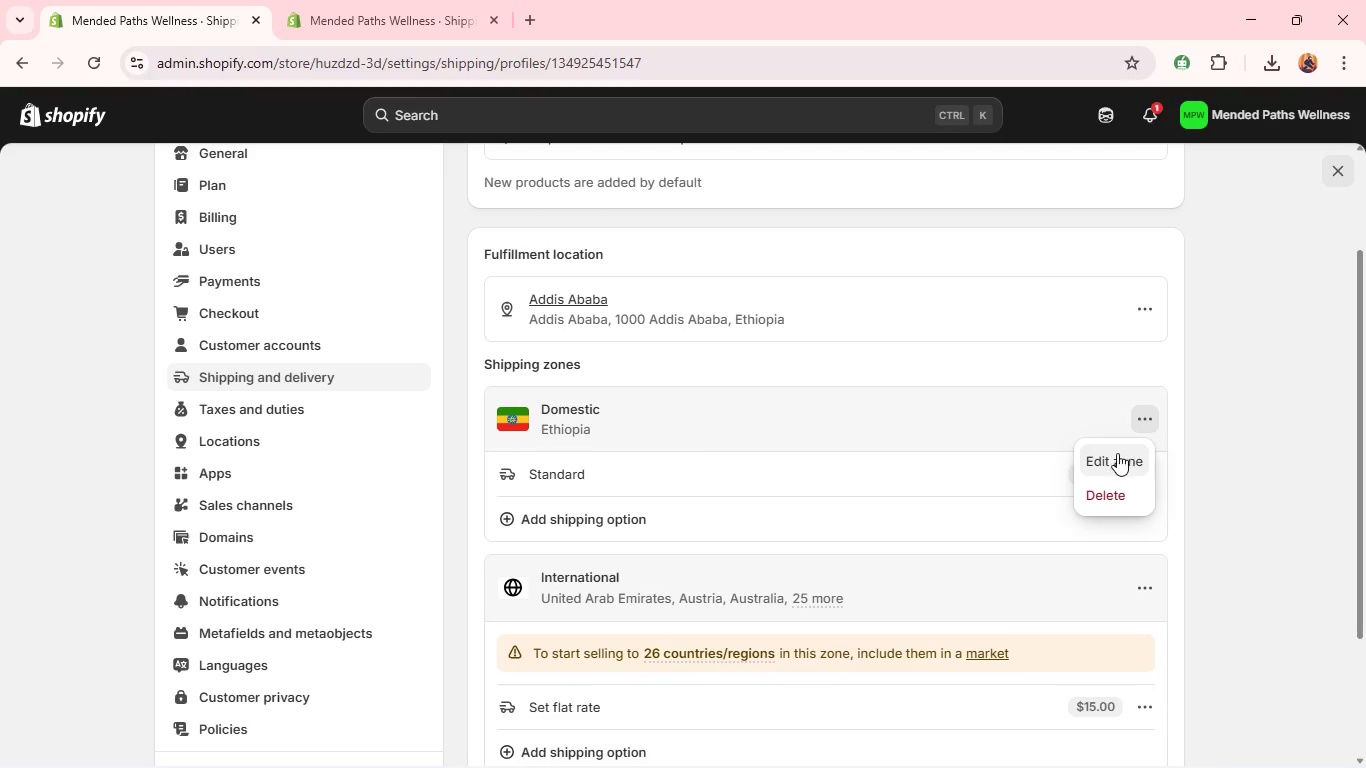 
left_click([1116, 455])
 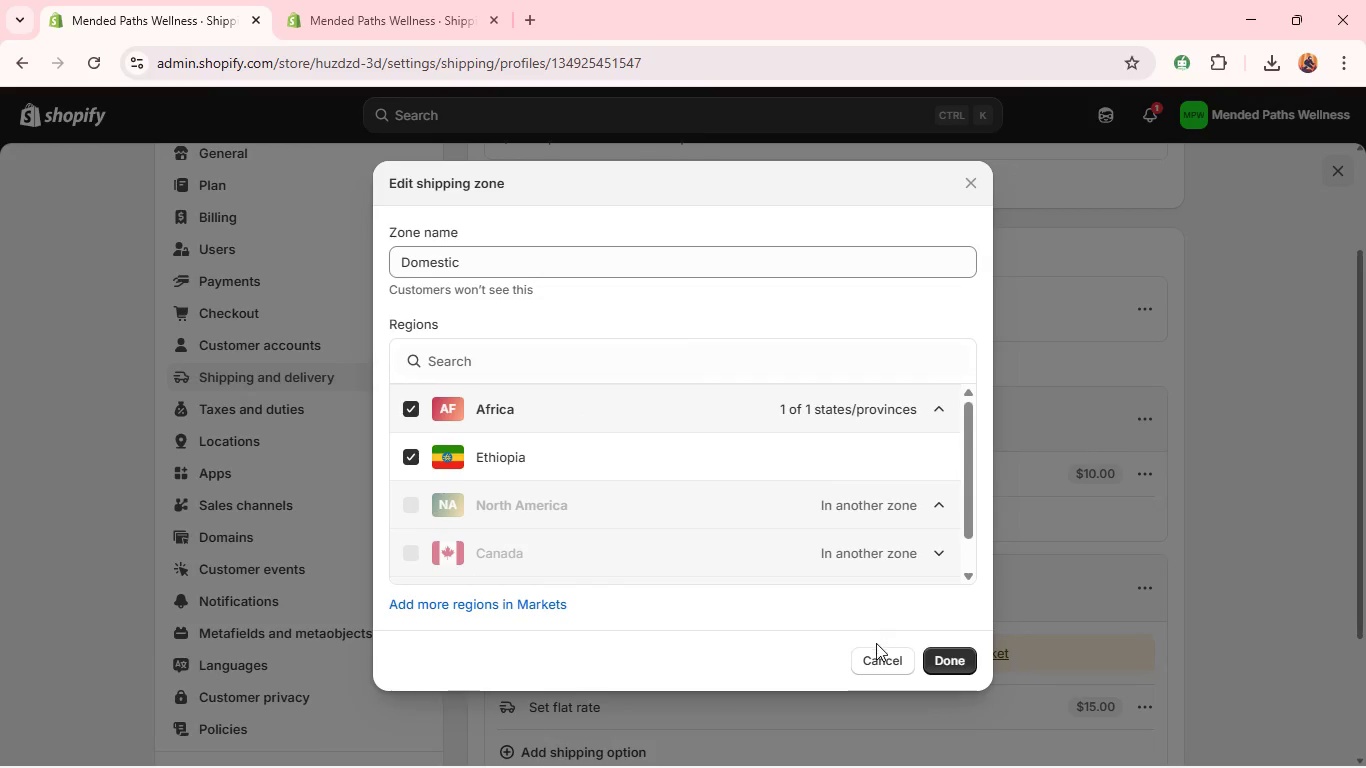 
left_click([876, 647])
 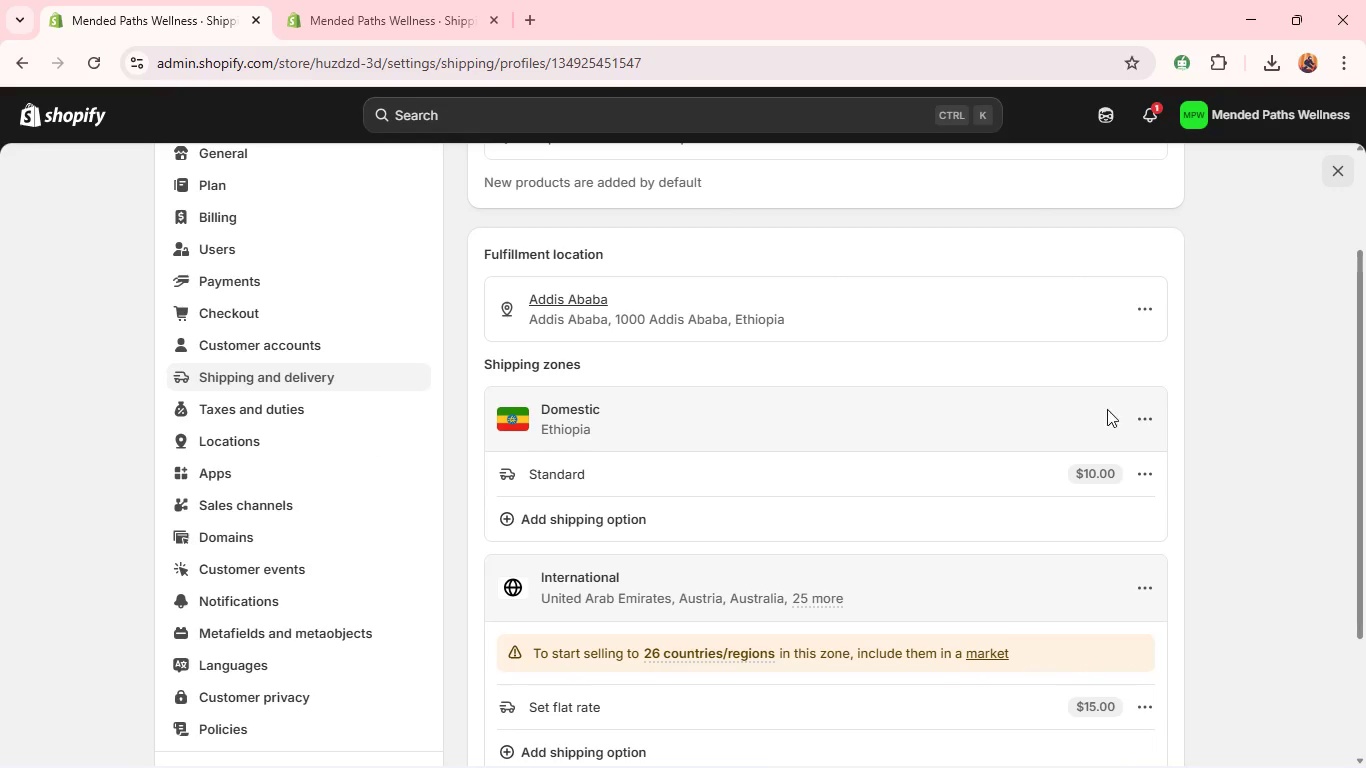 
left_click([1134, 417])
 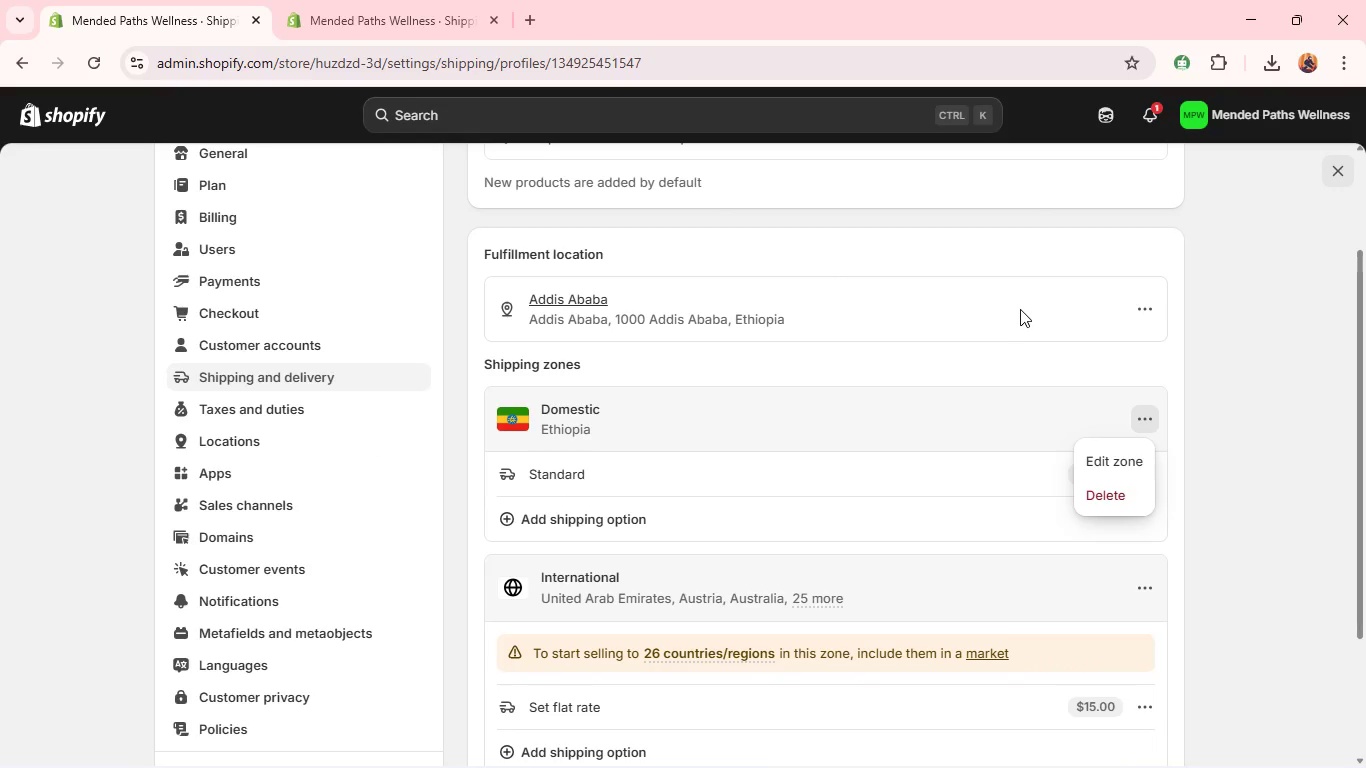 
left_click([1025, 315])
 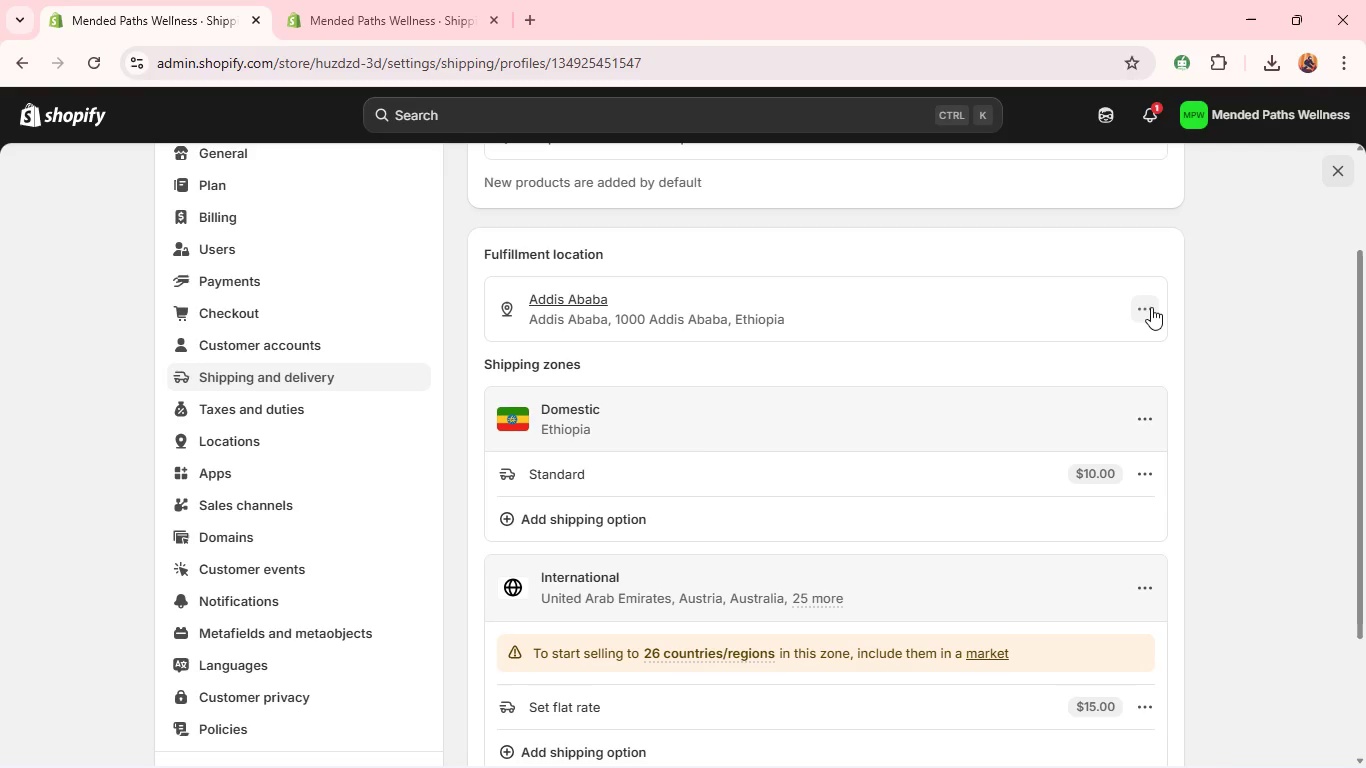 
left_click([1151, 307])
 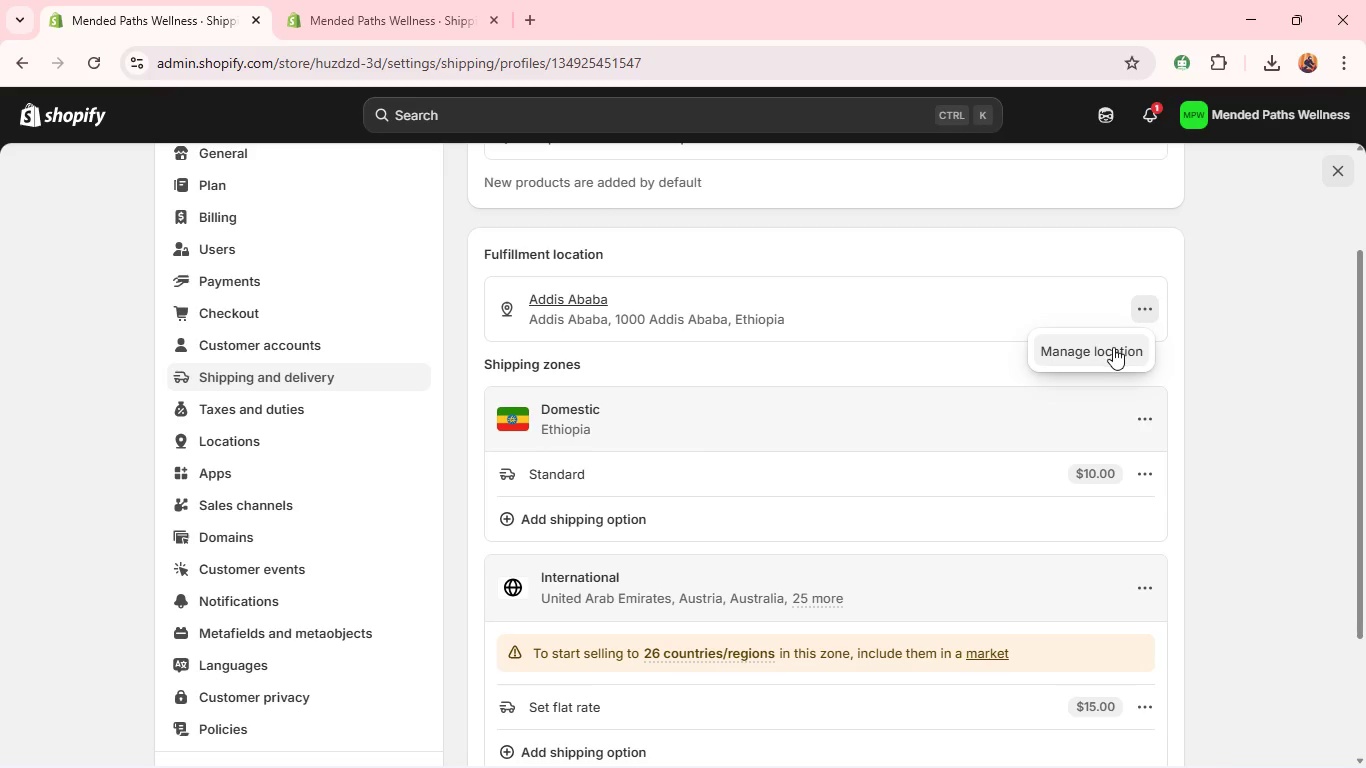 
left_click([1113, 347])
 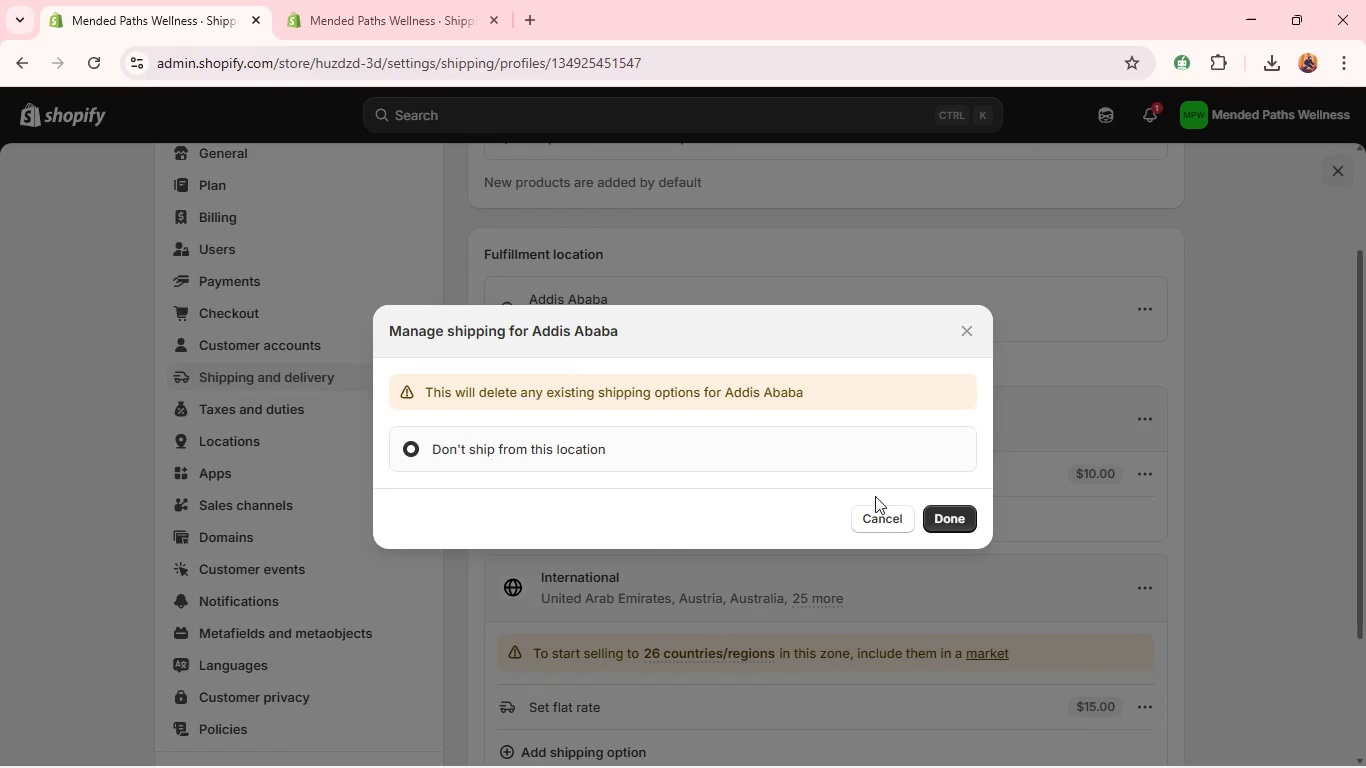 
left_click([878, 511])
 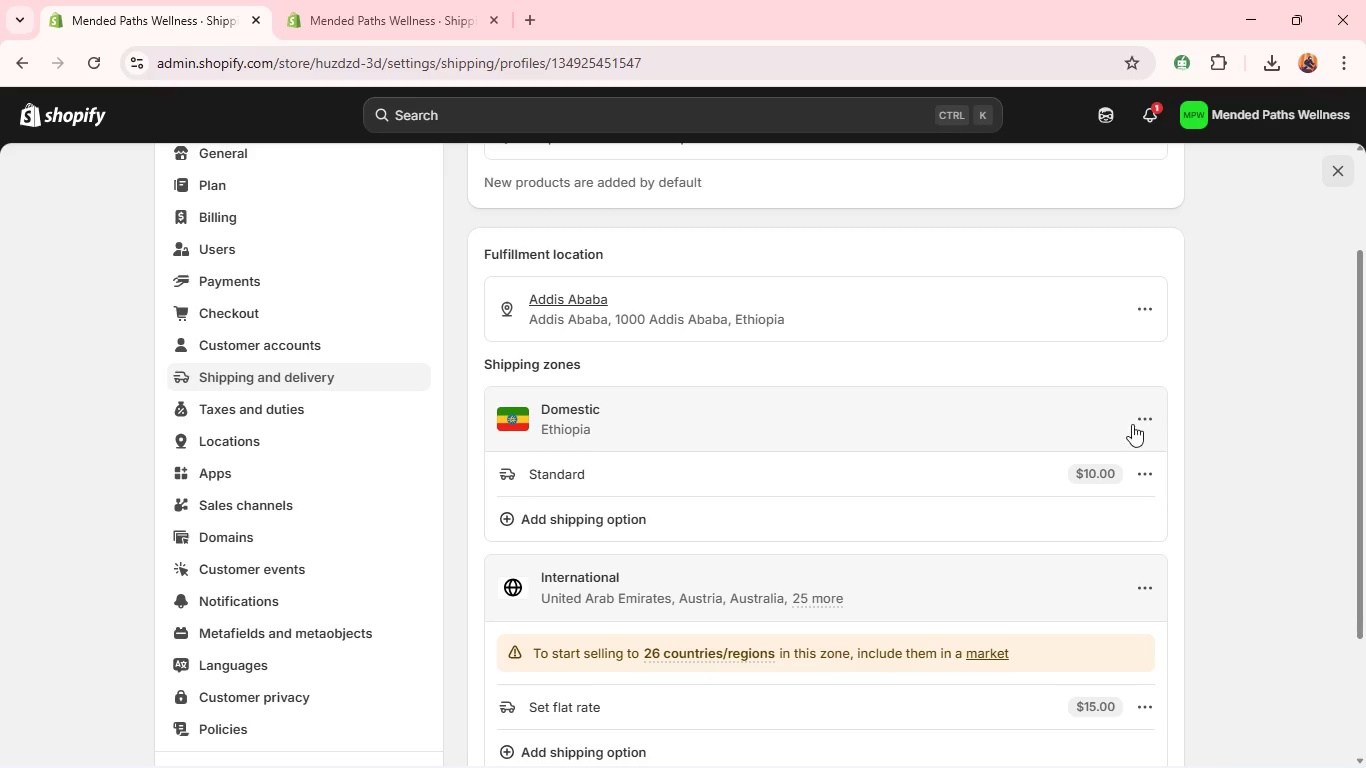 
left_click([1137, 421])
 